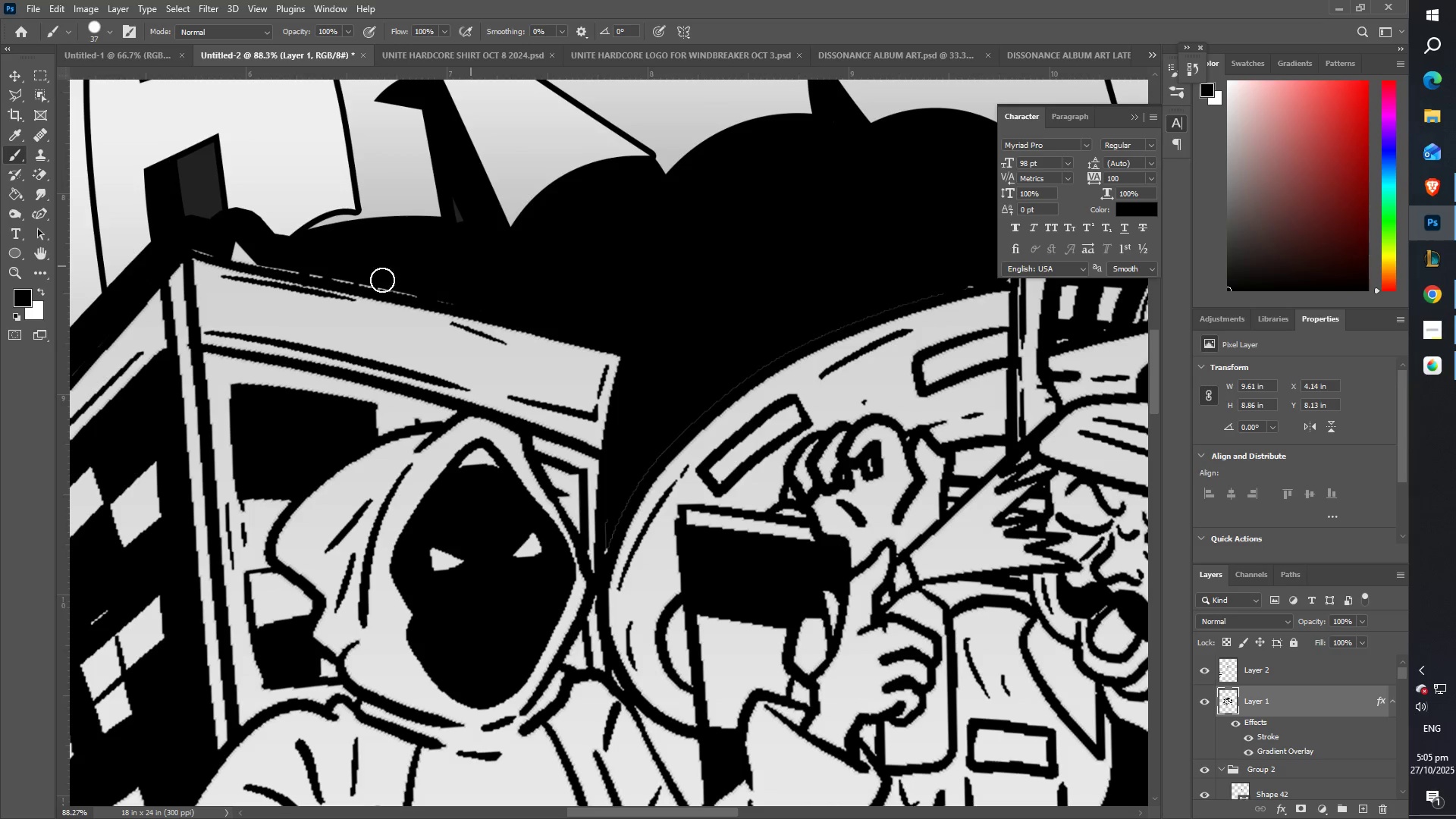 
hold_key(key=Space, duration=1.22)
 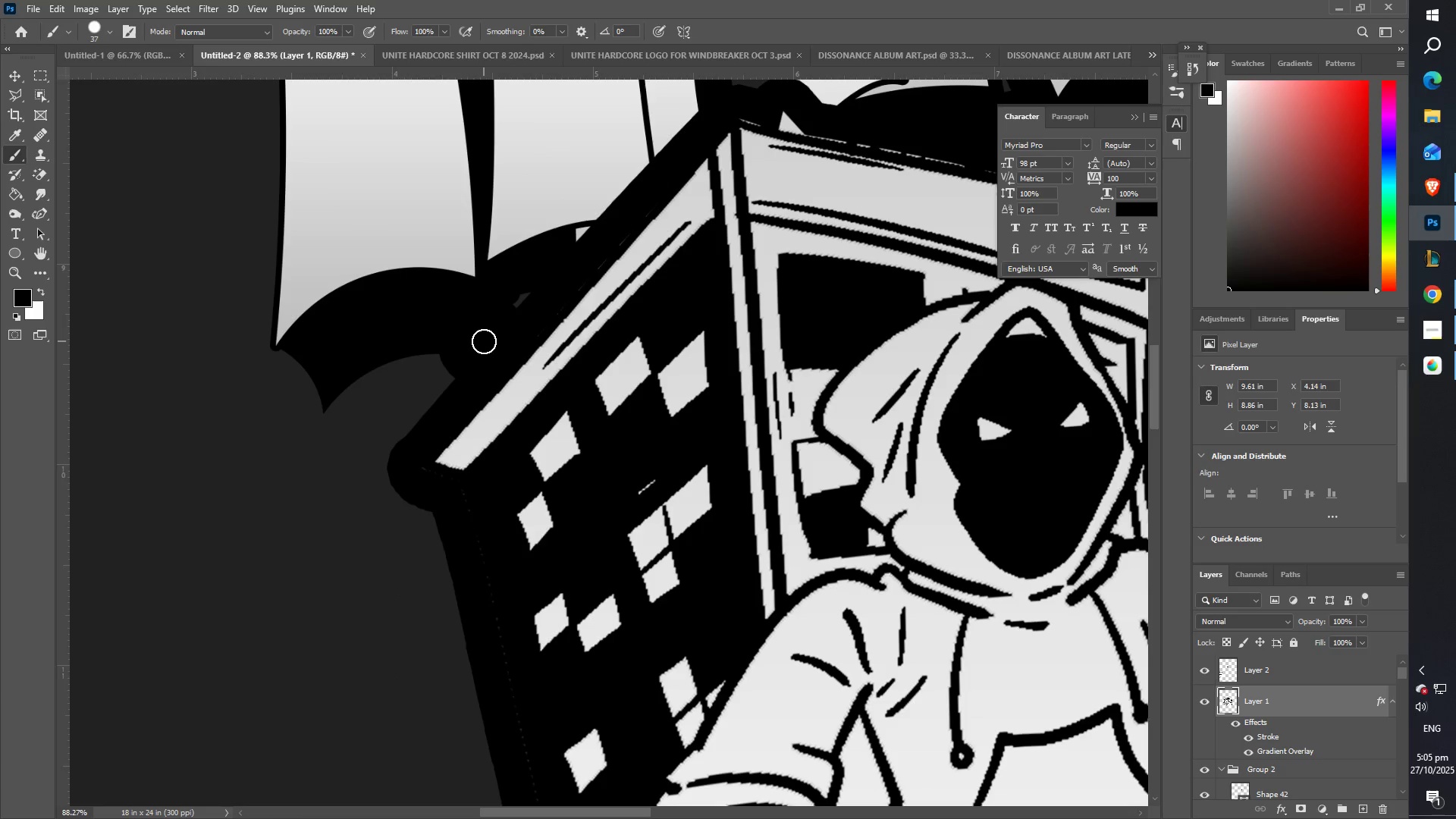 
left_click_drag(start_coordinate=[295, 285], to_coordinate=[613, 293])
 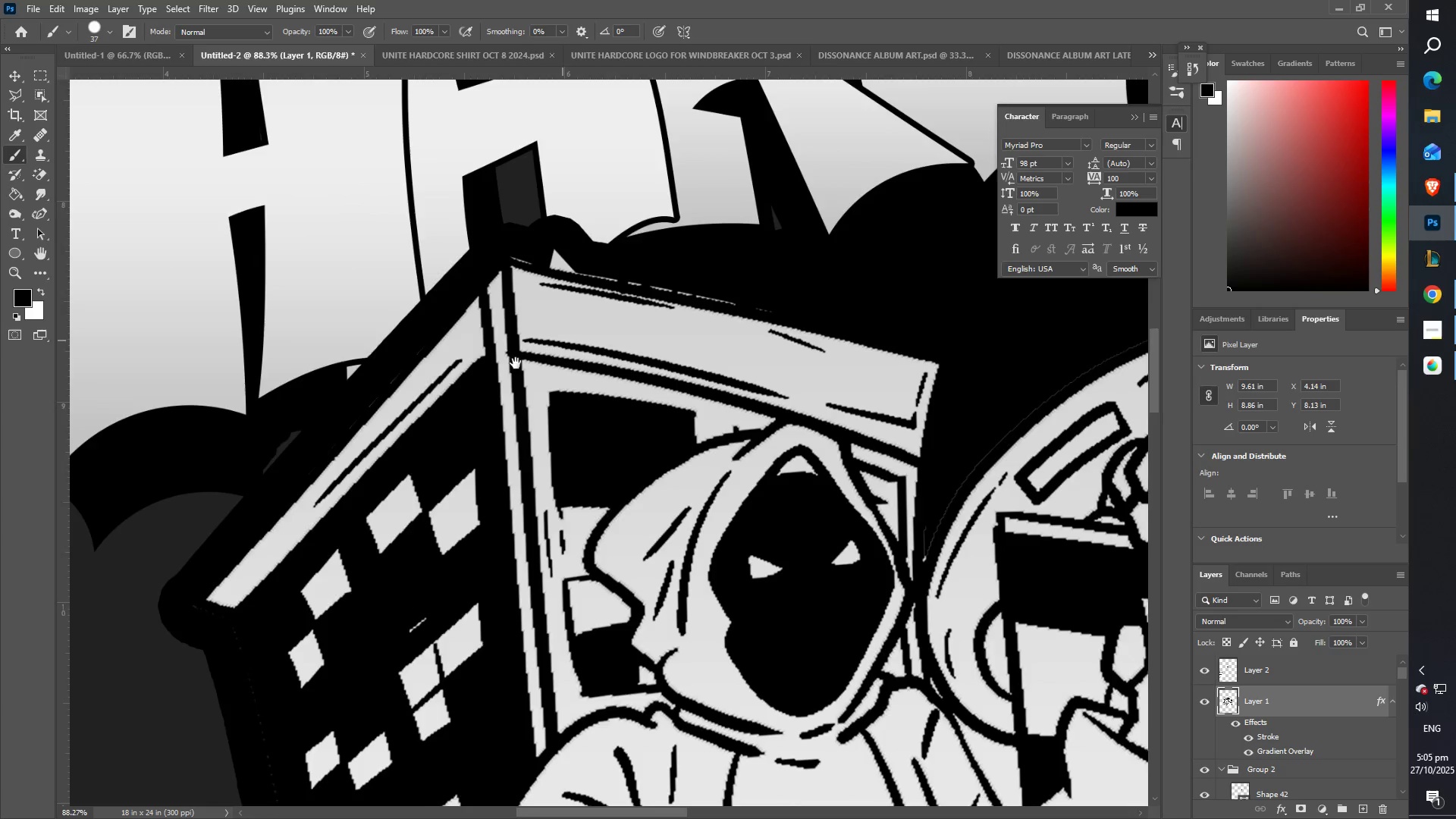 
left_click_drag(start_coordinate=[422, 389], to_coordinate=[651, 251])
 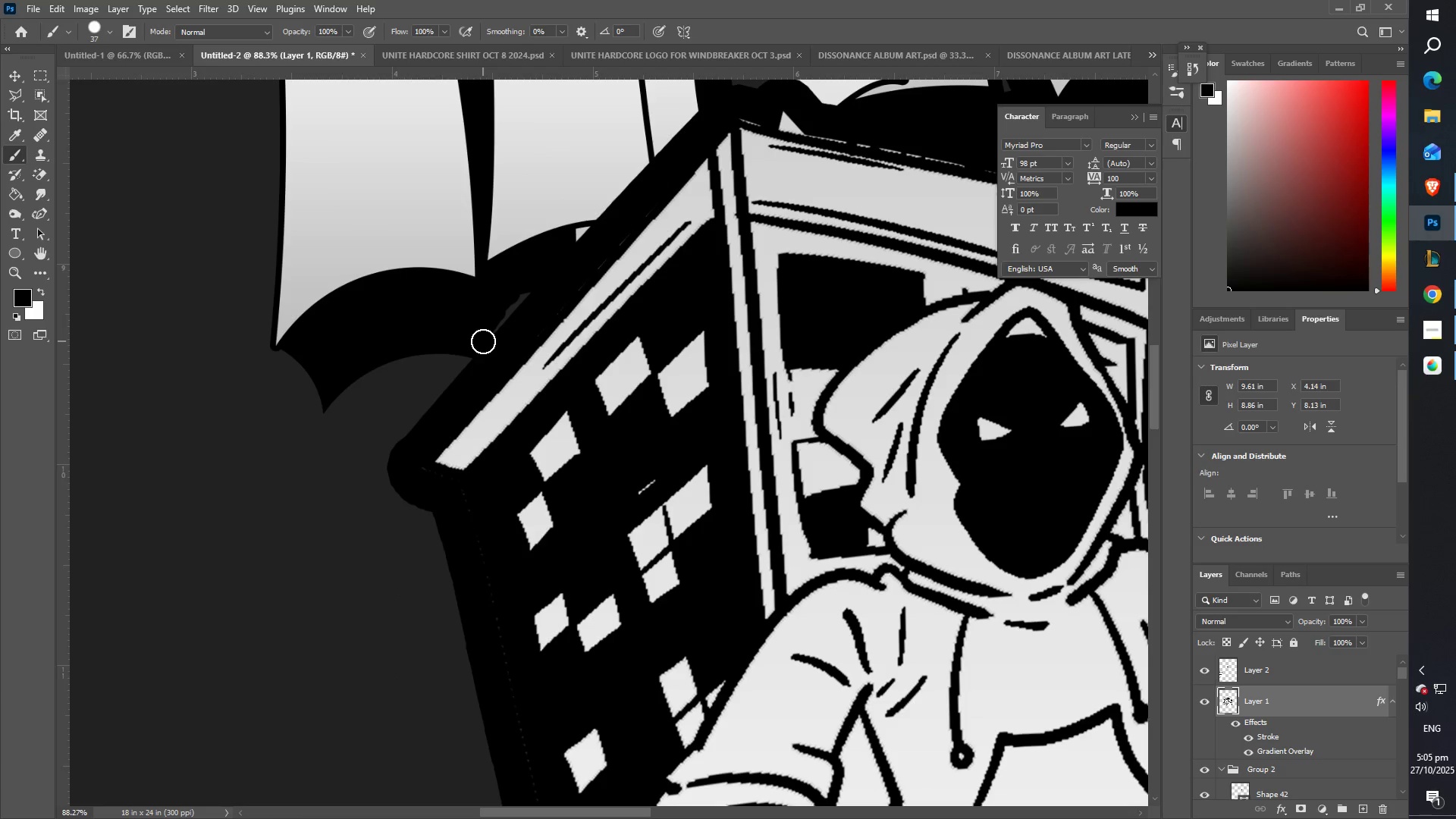 
left_click_drag(start_coordinate=[484, 341], to_coordinate=[415, 422])
 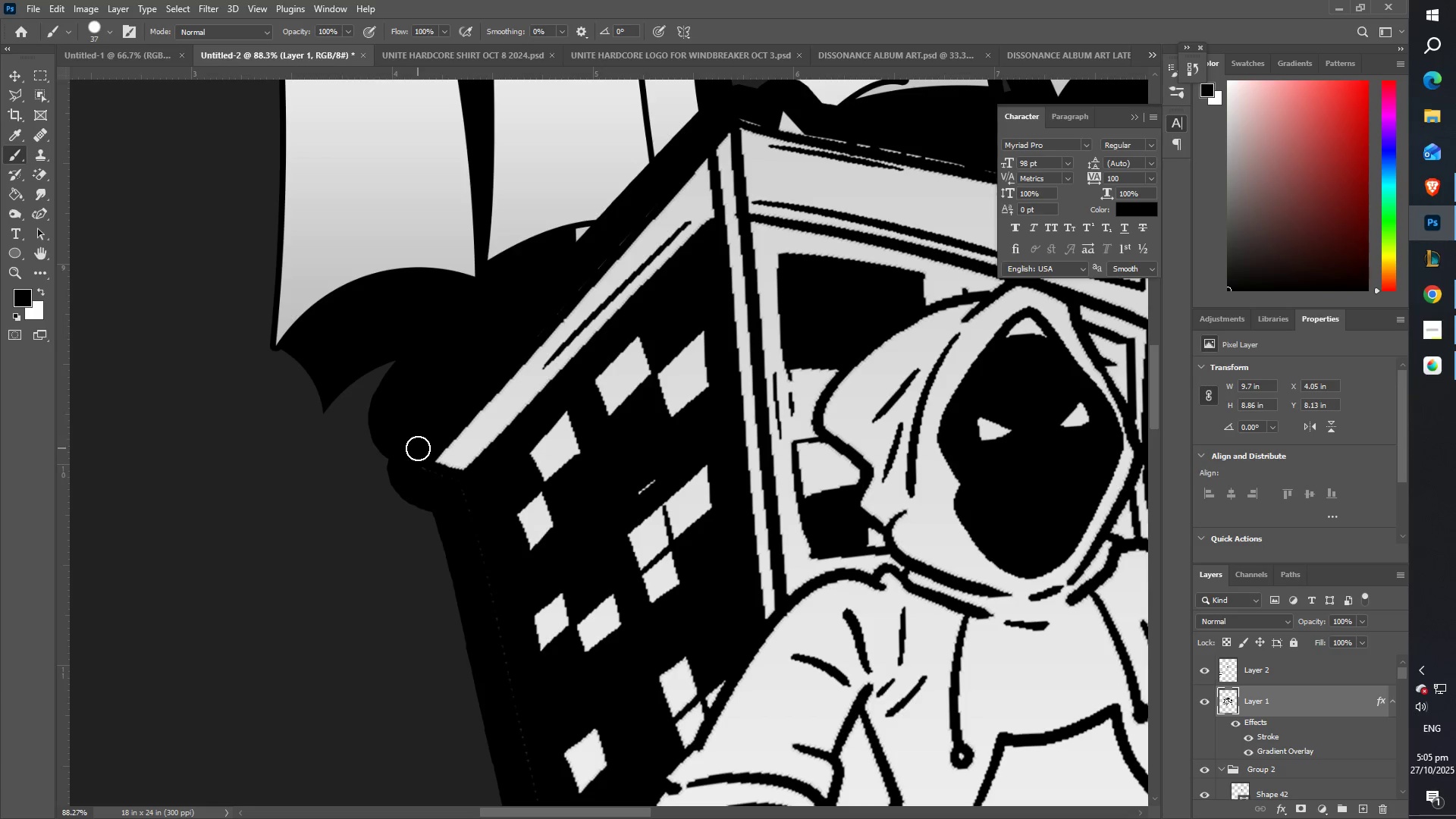 
left_click_drag(start_coordinate=[418, 448], to_coordinate=[450, 502])
 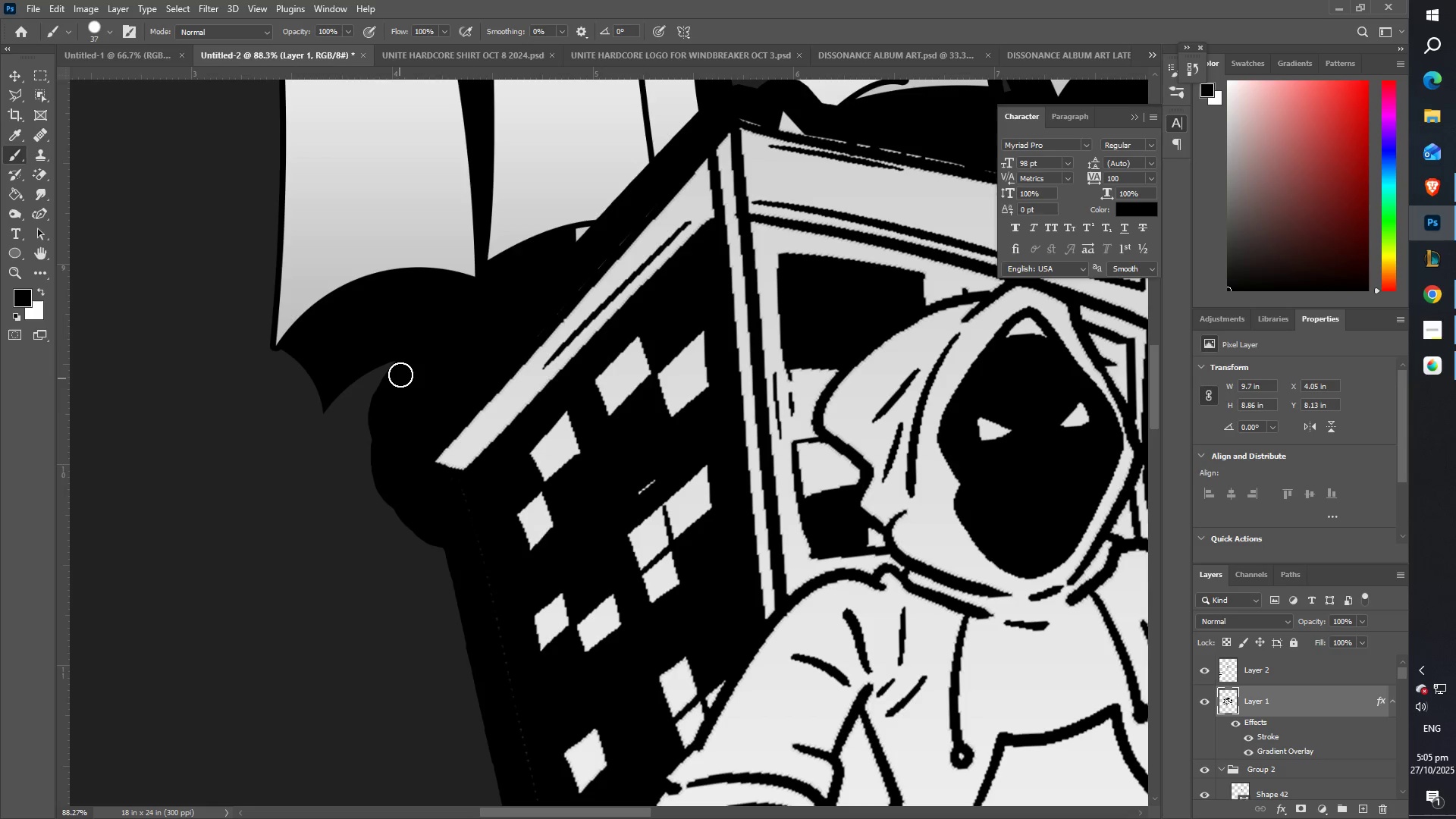 
left_click_drag(start_coordinate=[403, 362], to_coordinate=[373, 404])
 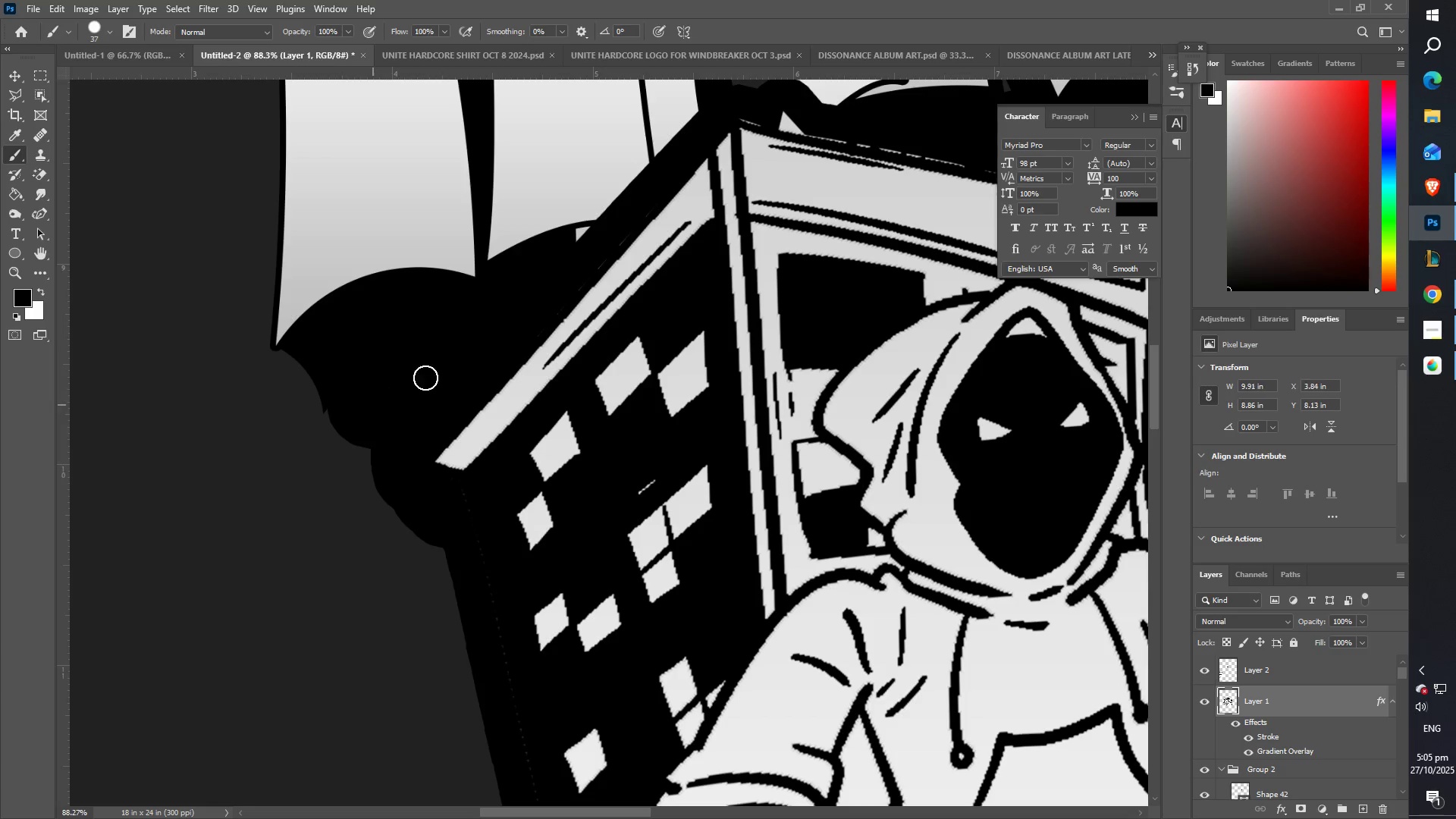 
key(Control+ControlLeft)
 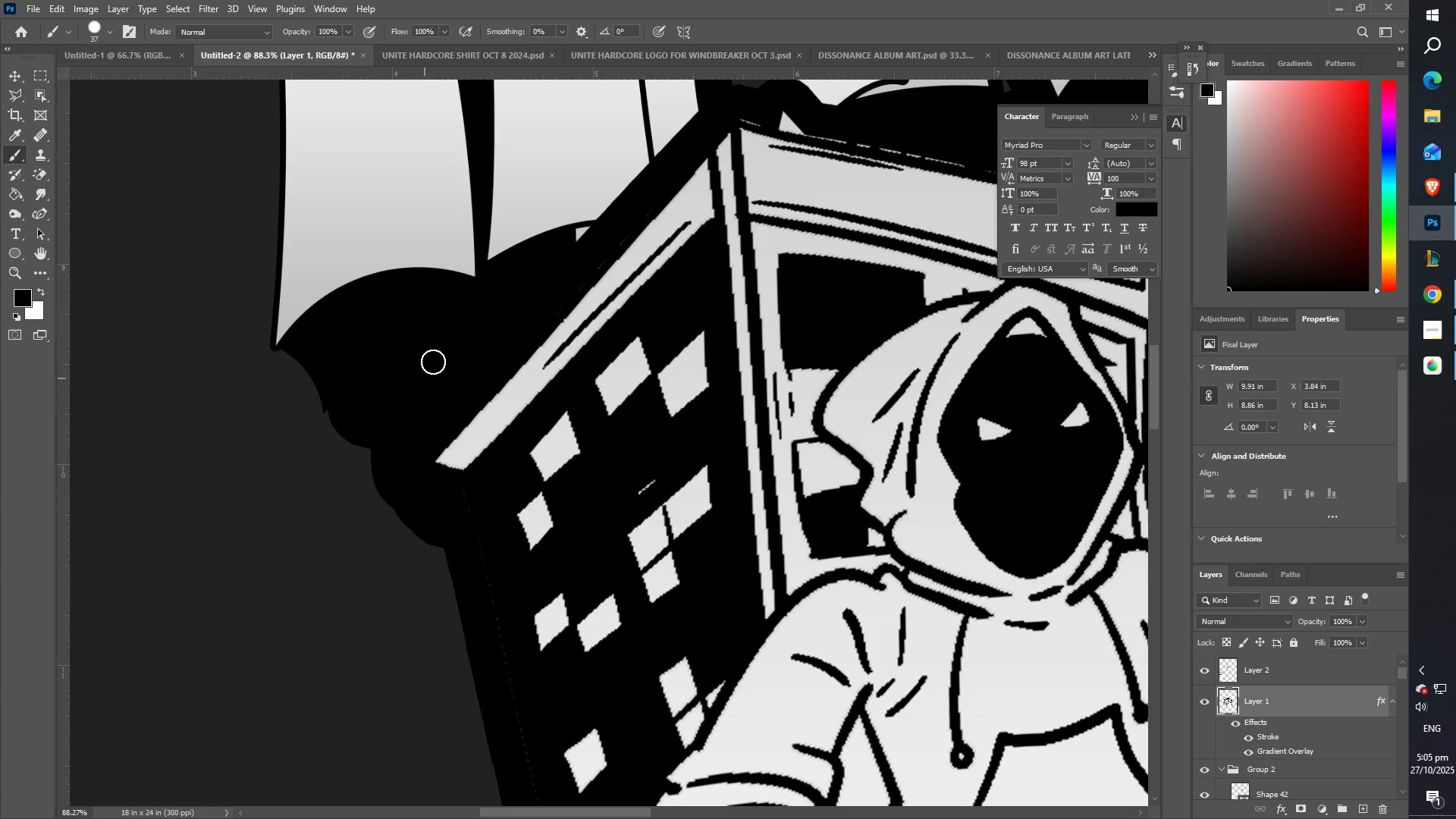 
key(Control+Z)
 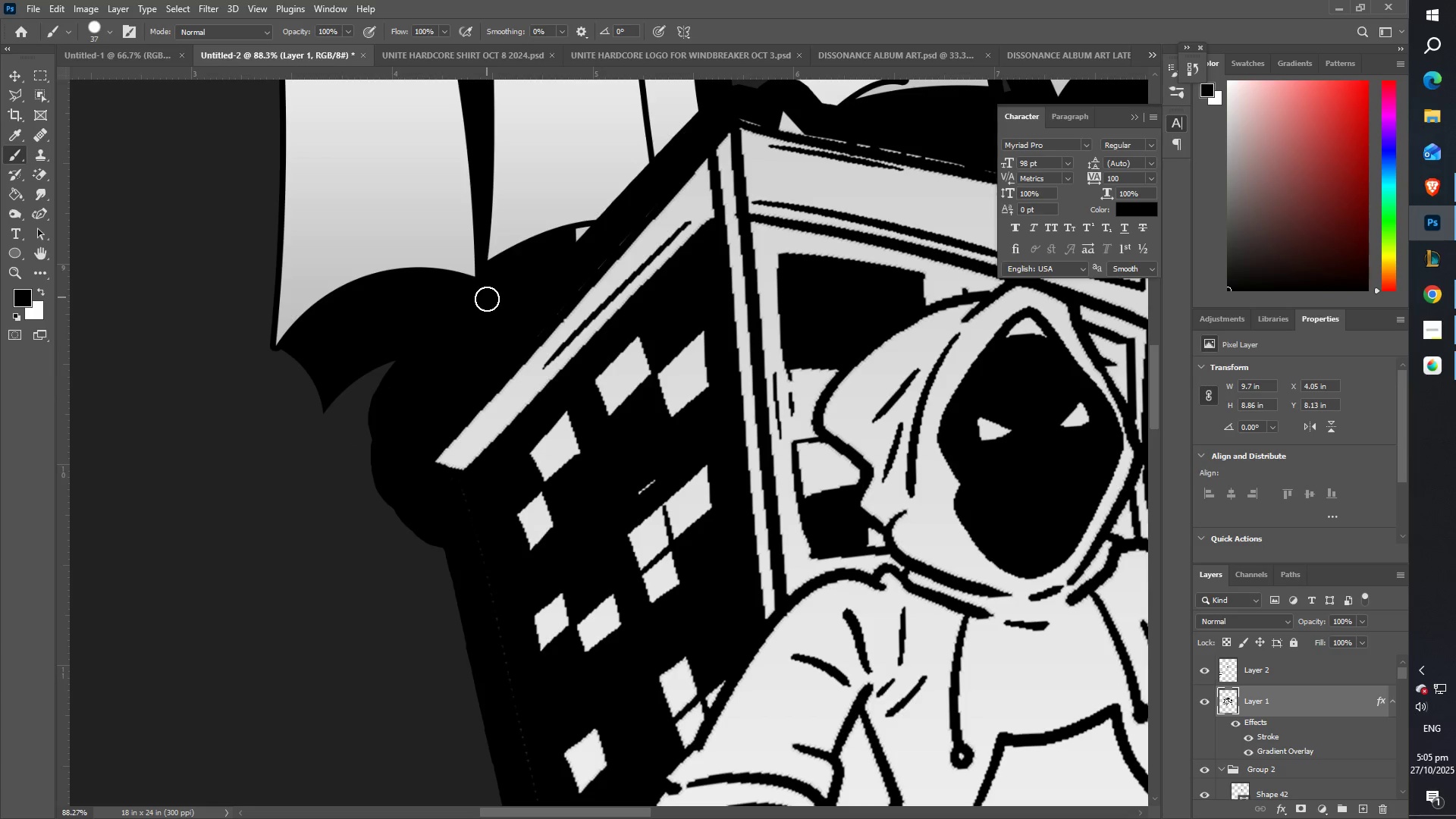 
type(ZZ)
 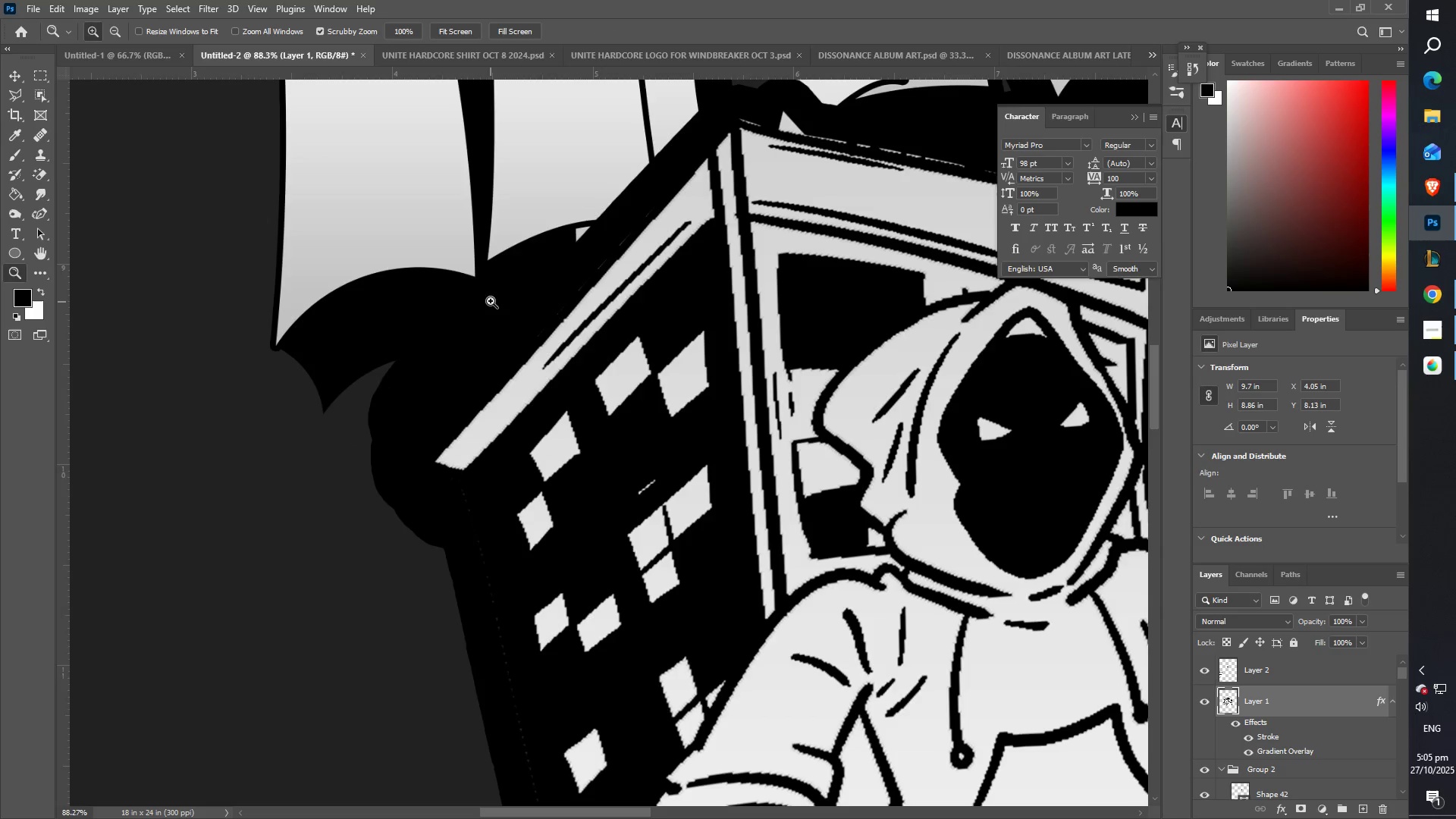 
left_click_drag(start_coordinate=[483, 312], to_coordinate=[410, 328])
 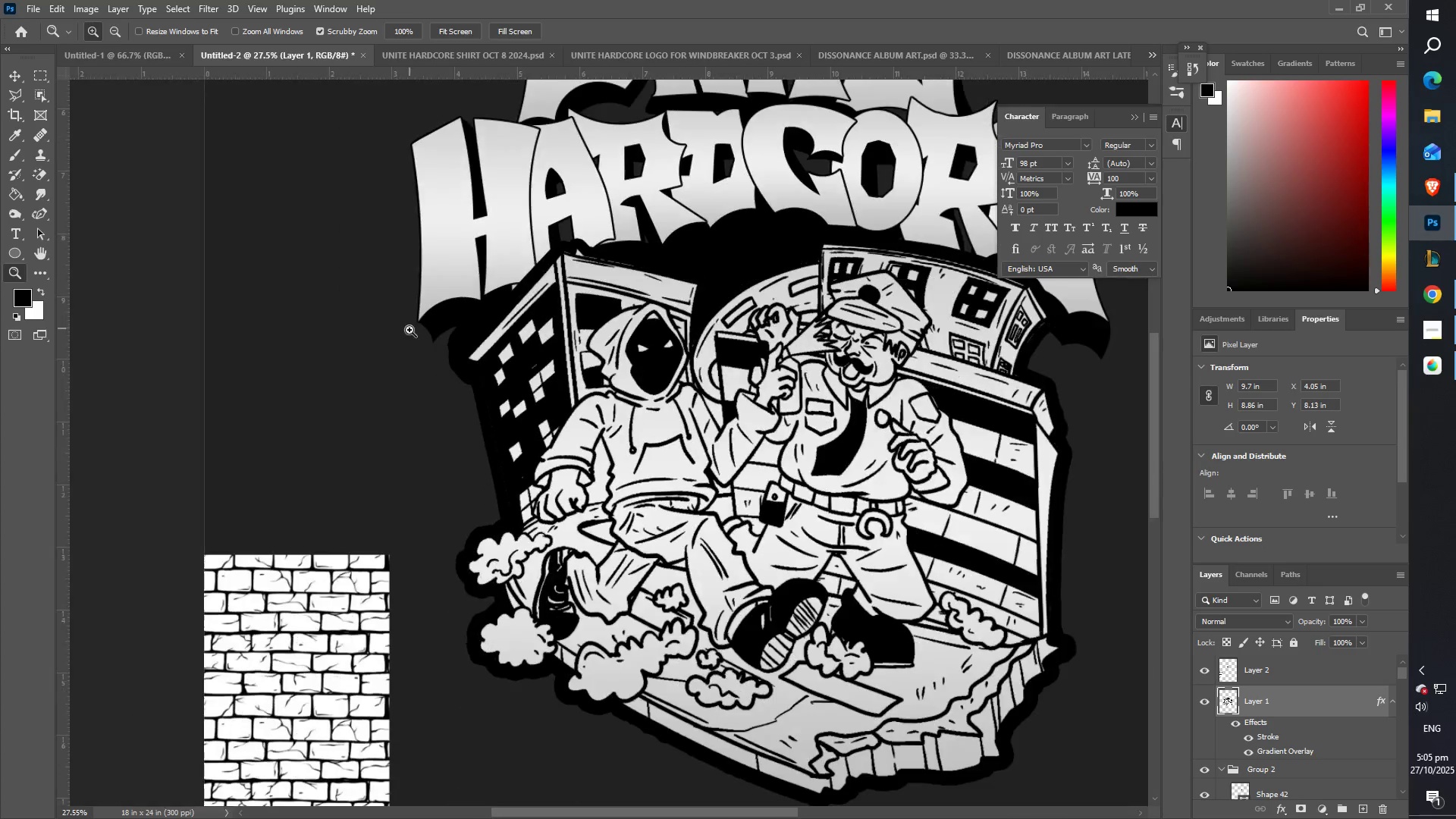 
hold_key(key=Space, duration=1.5)
 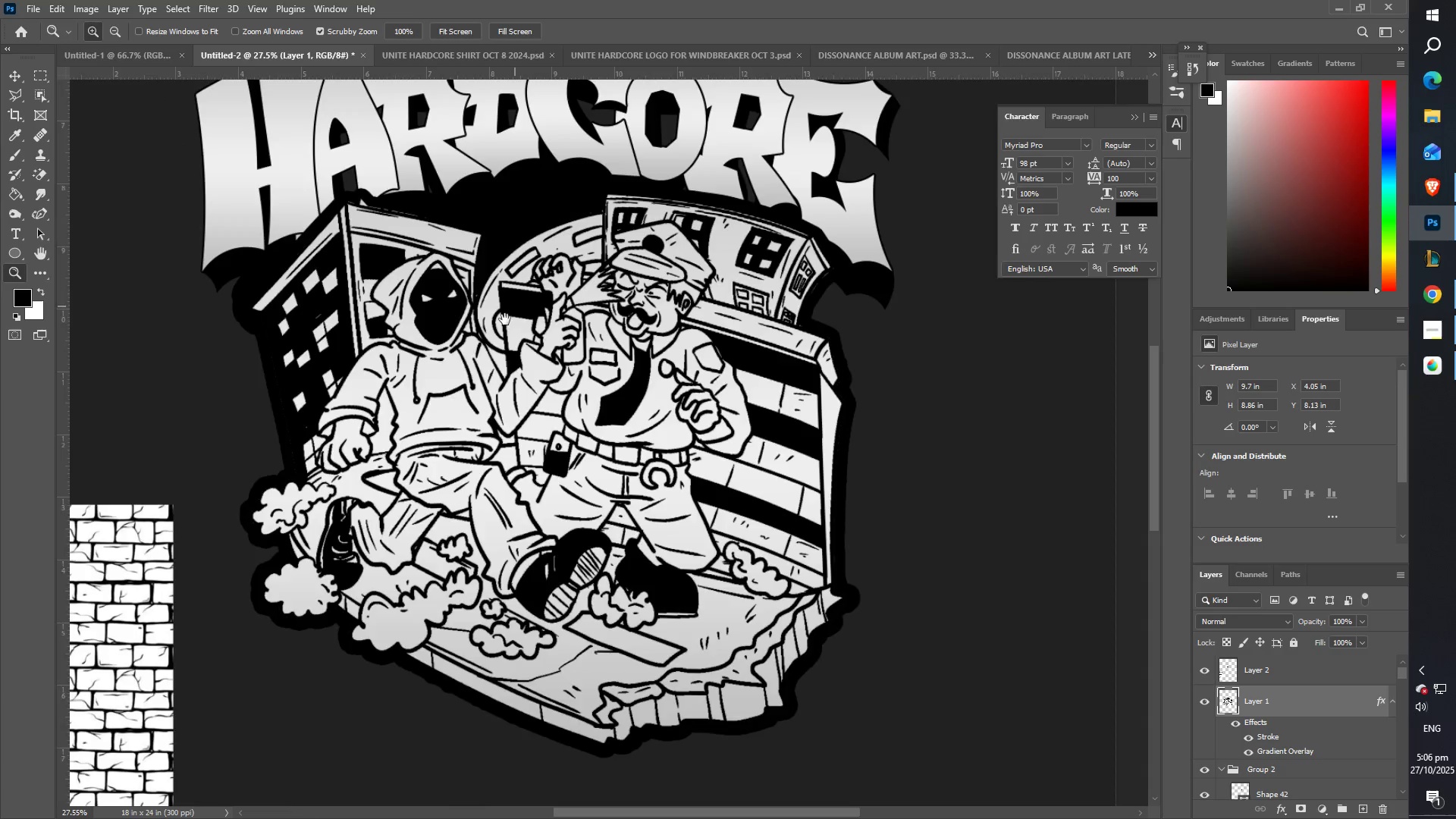 
left_click_drag(start_coordinate=[621, 347], to_coordinate=[311, 388])
 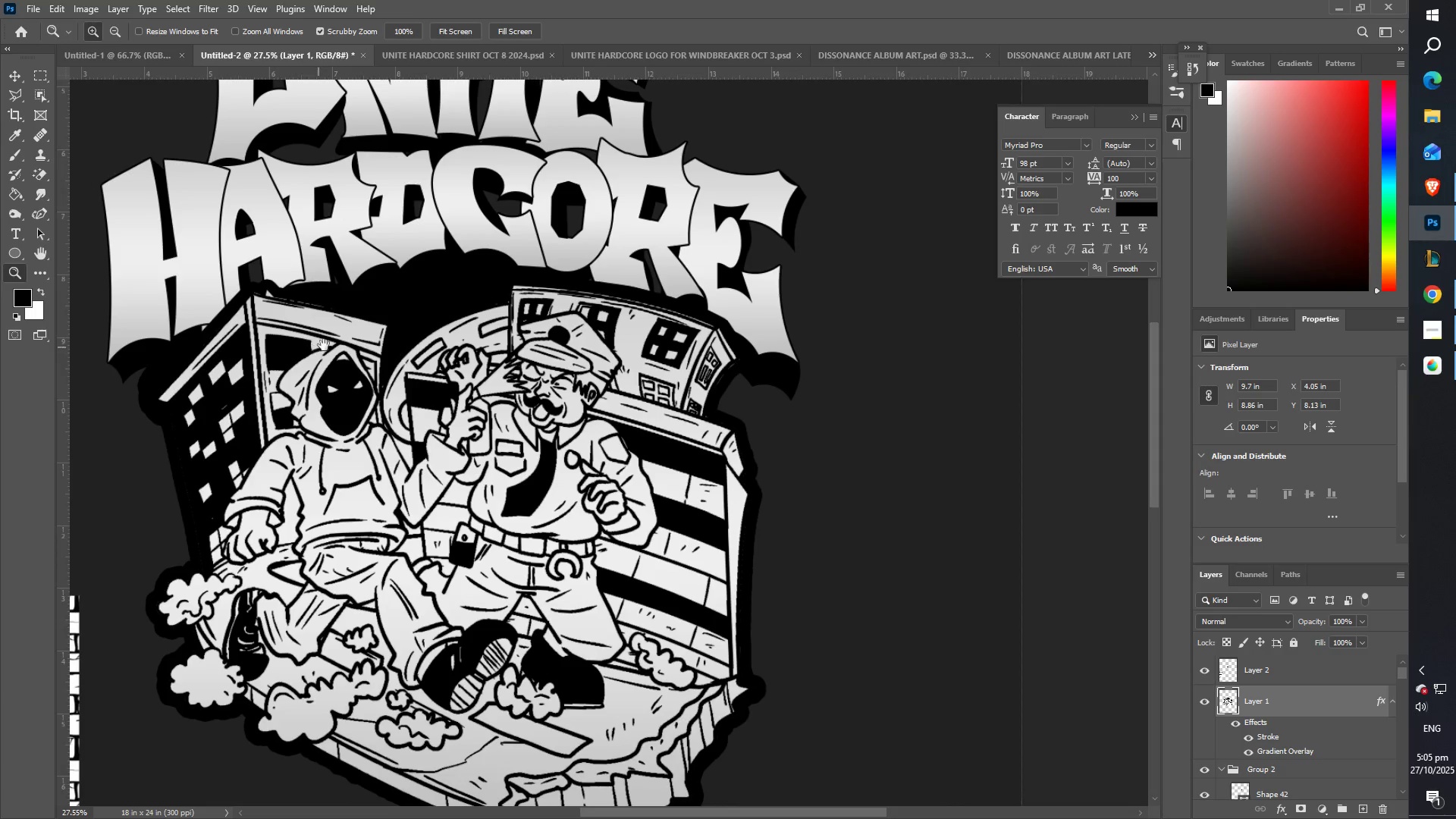 
left_click_drag(start_coordinate=[461, 333], to_coordinate=[555, 242])
 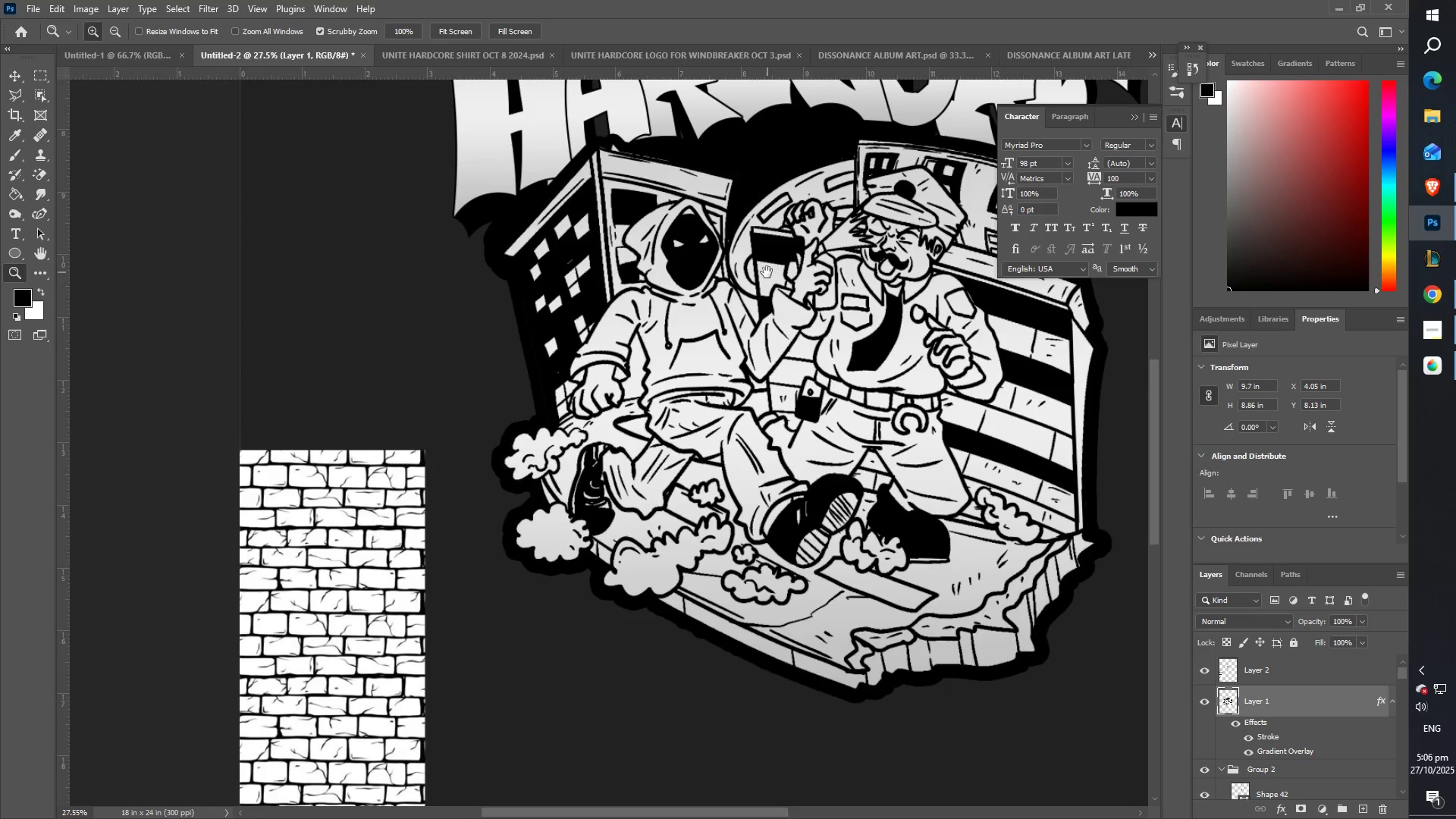 
hold_key(key=Space, duration=0.93)
 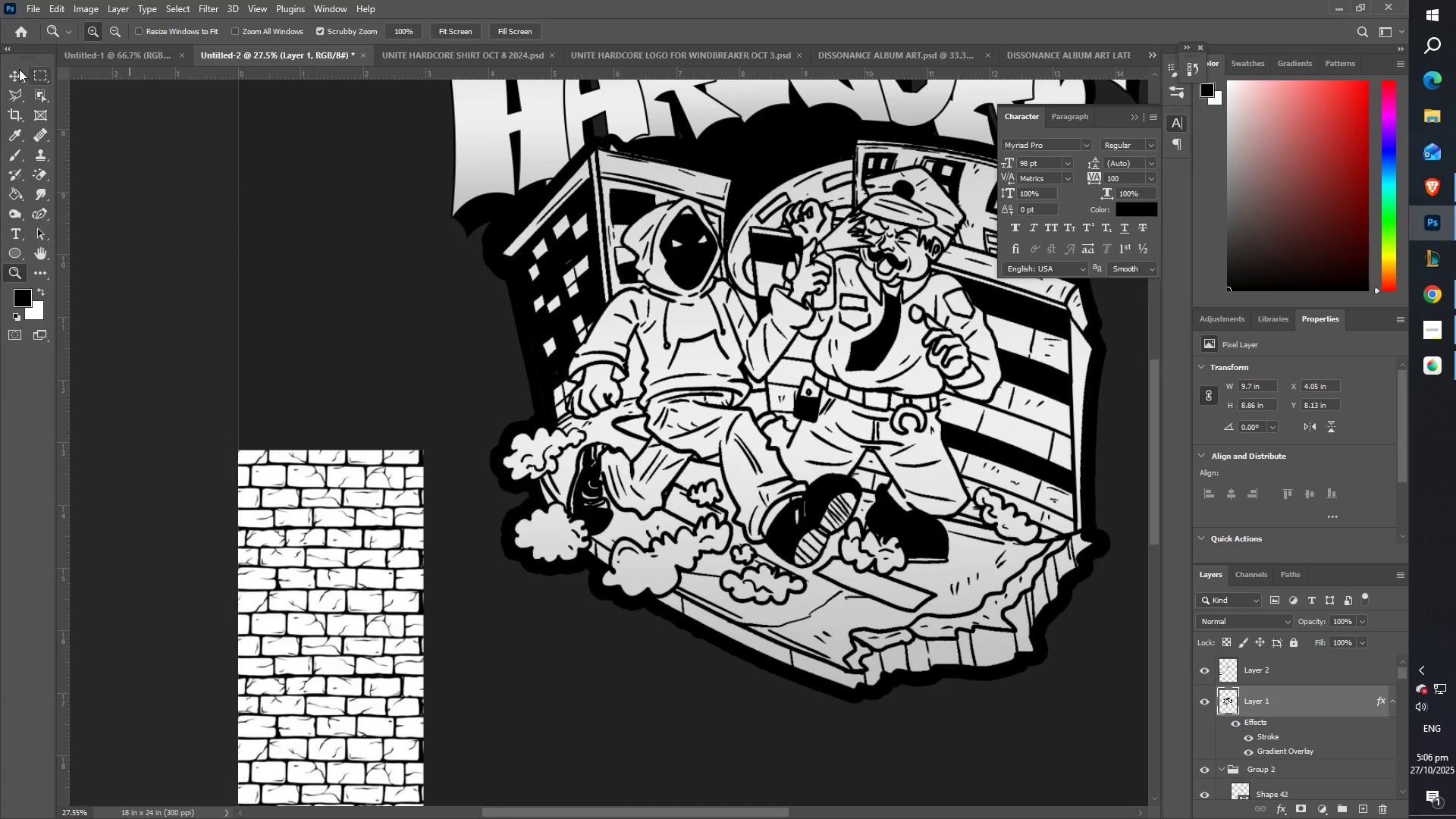 
left_click_drag(start_coordinate=[516, 327], to_coordinate=[767, 272])
 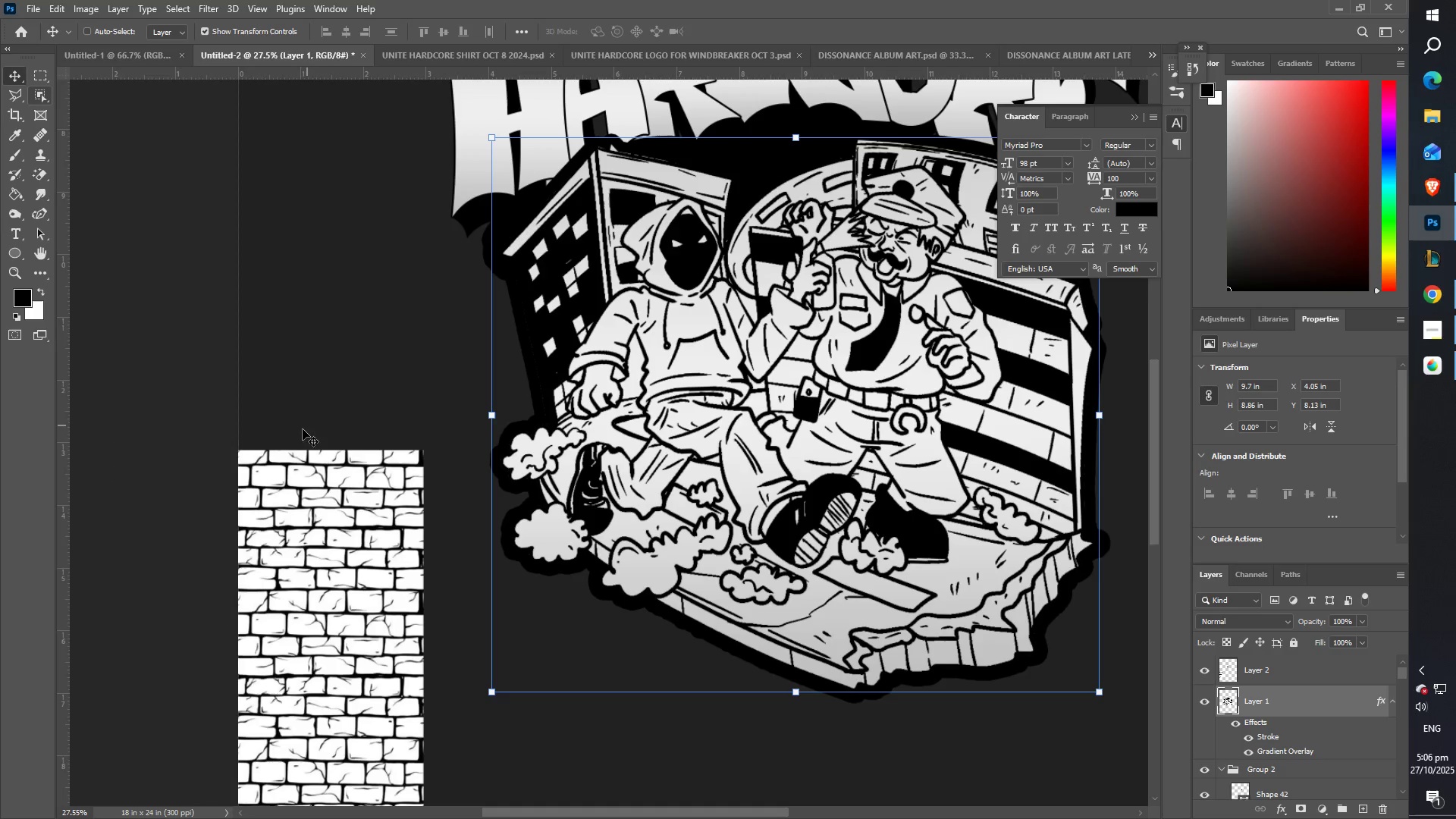 
right_click([320, 484])
 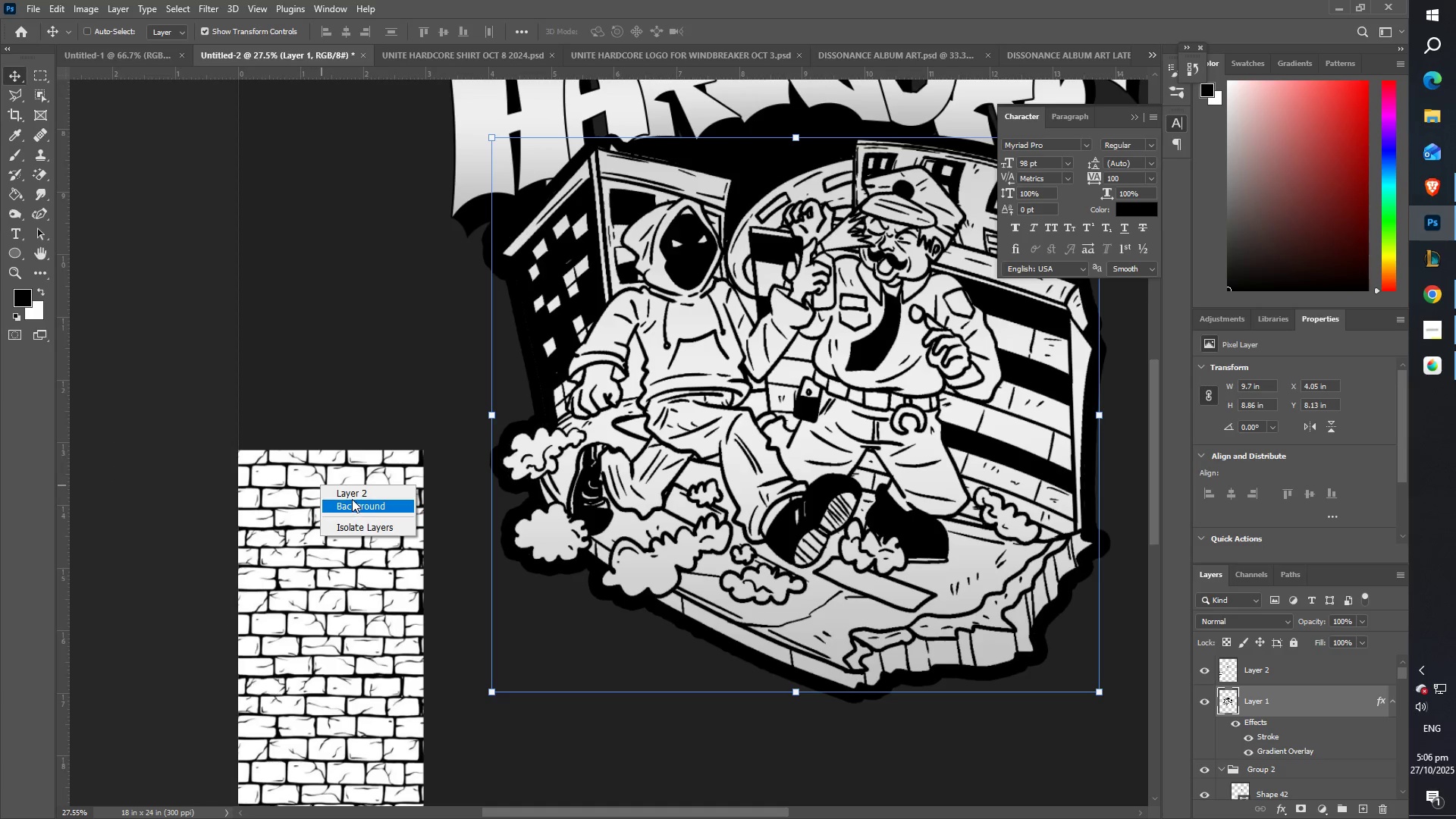 
left_click([350, 494])
 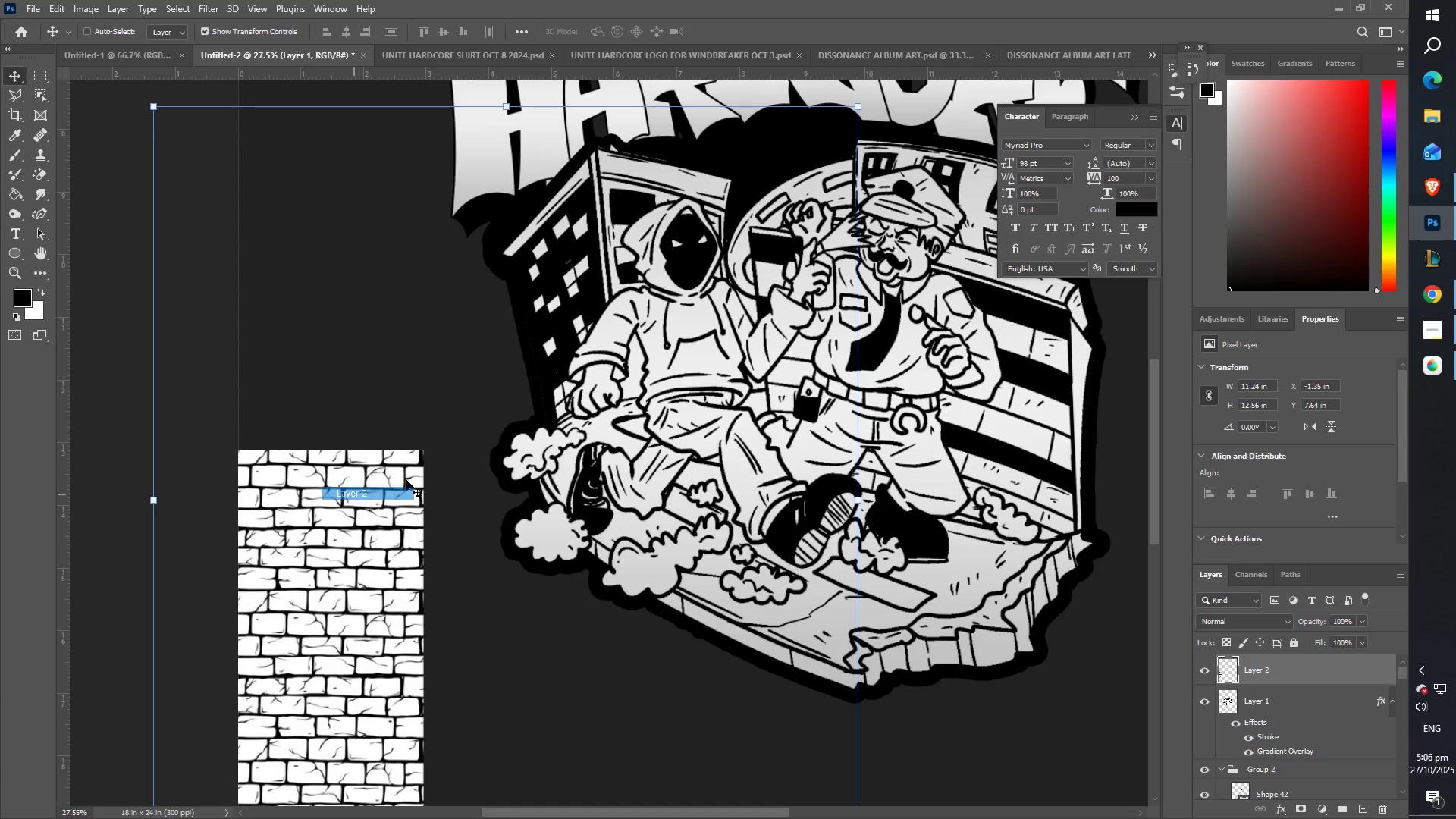 
key(Z)
 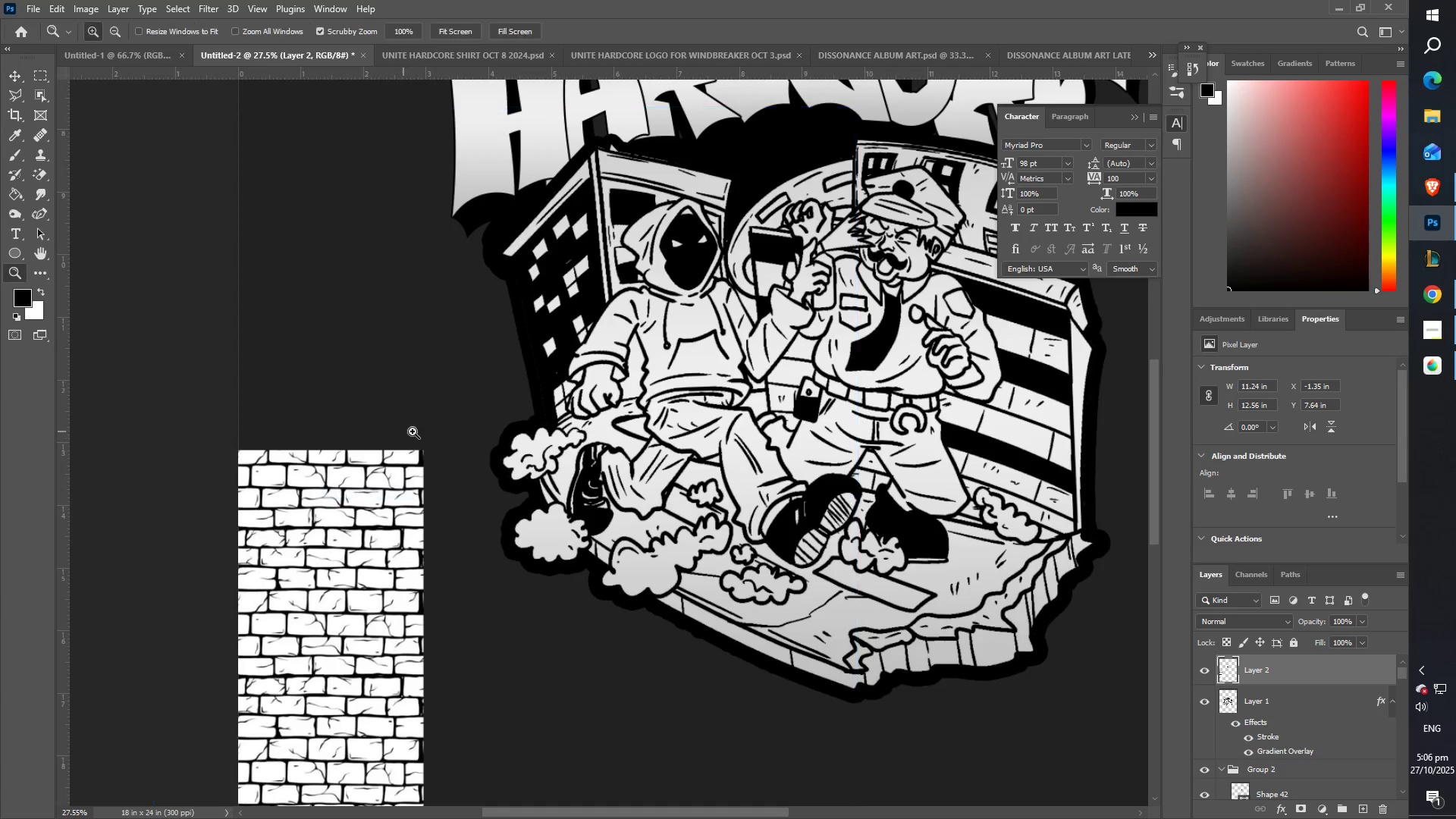 
left_click_drag(start_coordinate=[423, 431], to_coordinate=[381, 423])
 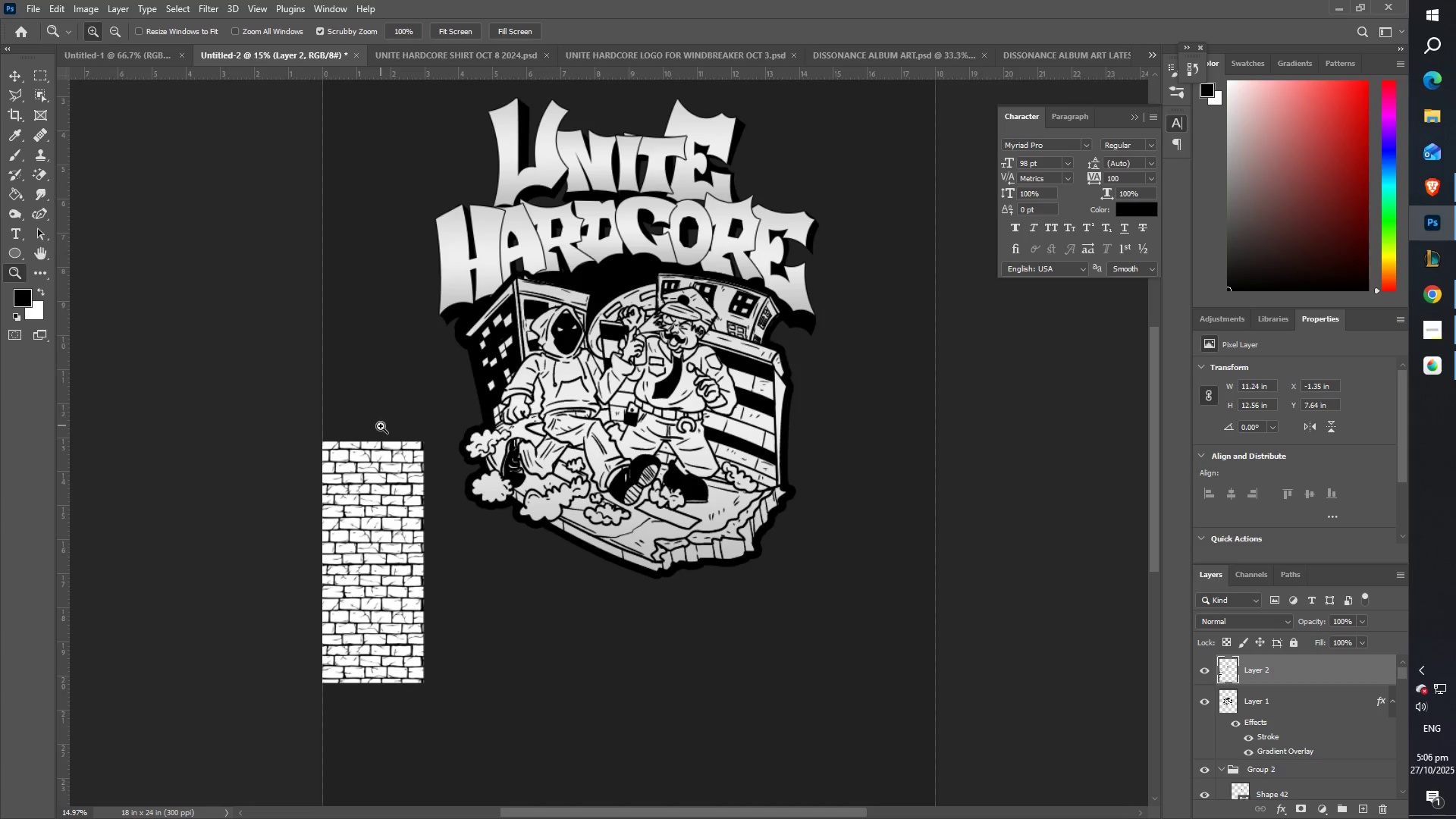 
hold_key(key=Space, duration=0.46)
 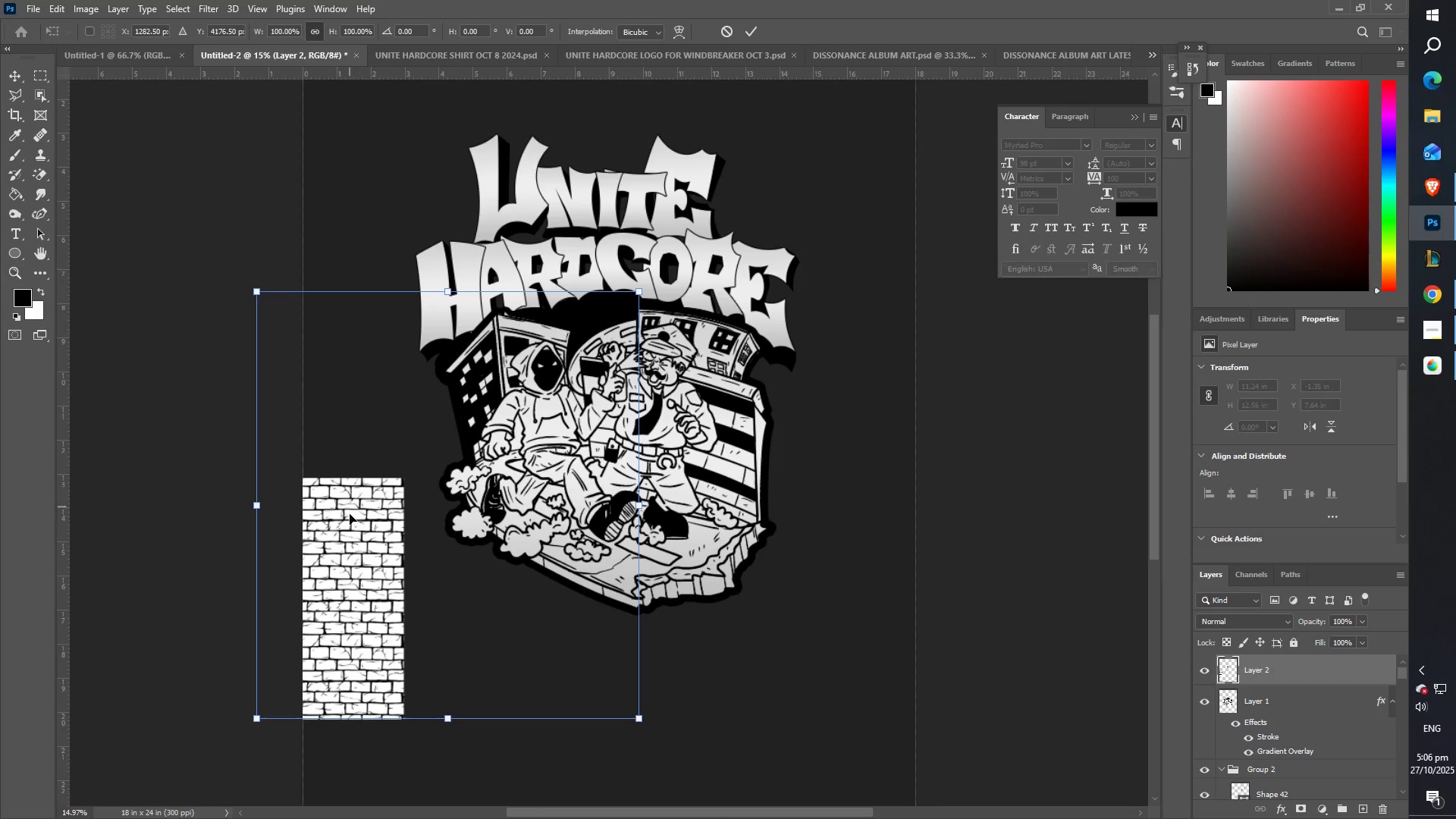 
left_click_drag(start_coordinate=[393, 438], to_coordinate=[373, 474])
 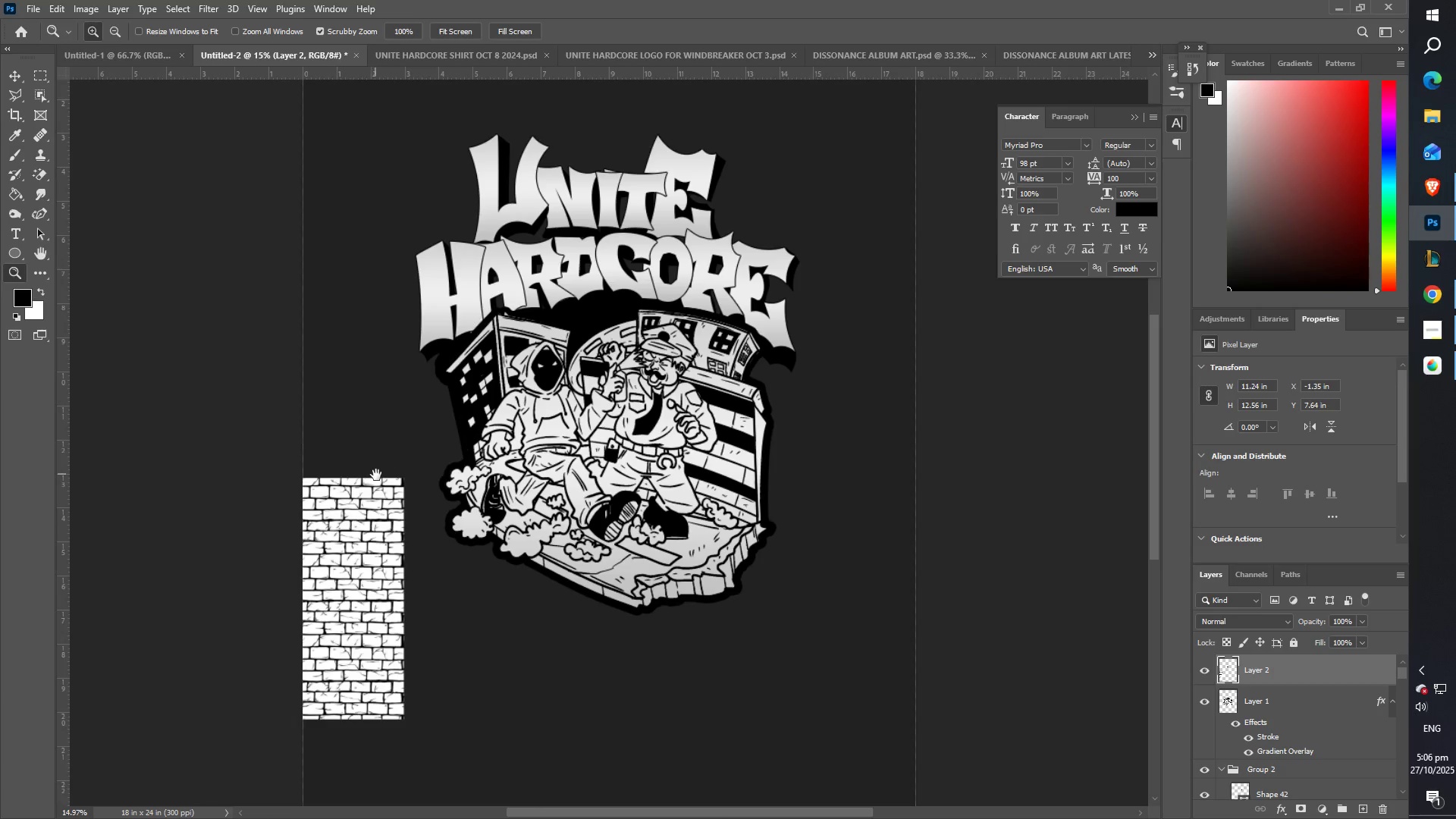 
key(Control+T)
 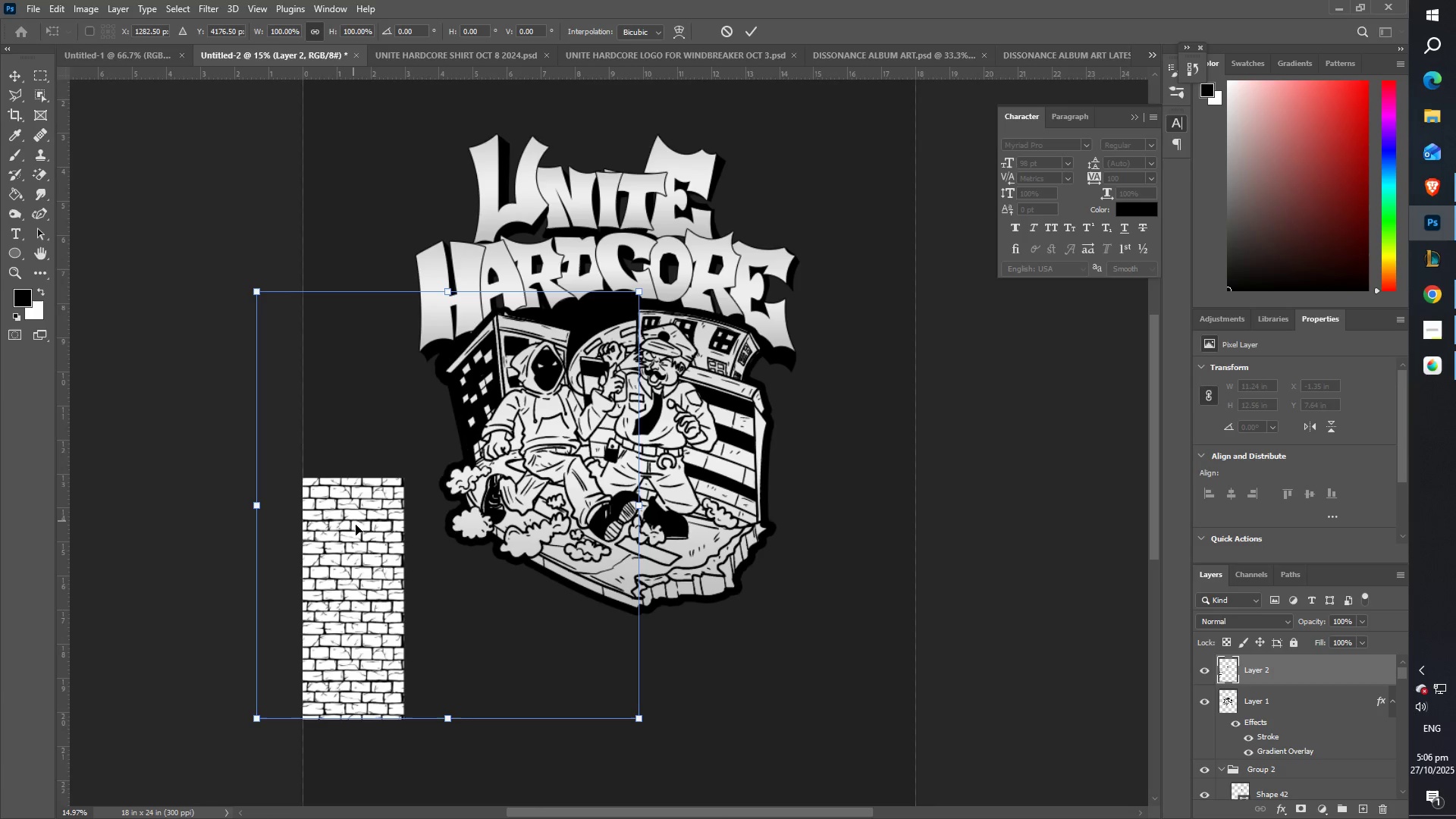 
left_click_drag(start_coordinate=[357, 526], to_coordinate=[505, 353])
 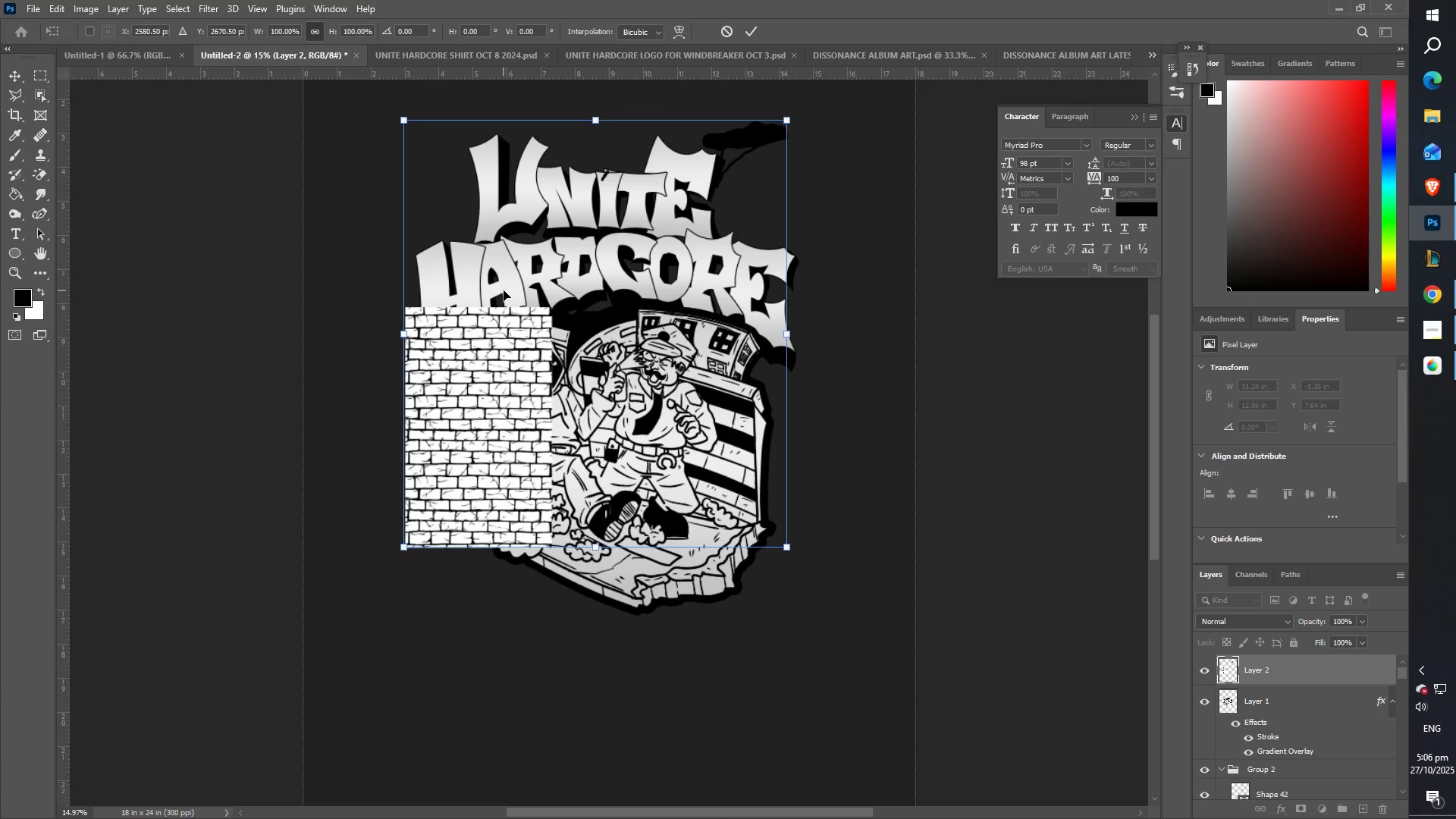 
type([Delete]ZZ)
 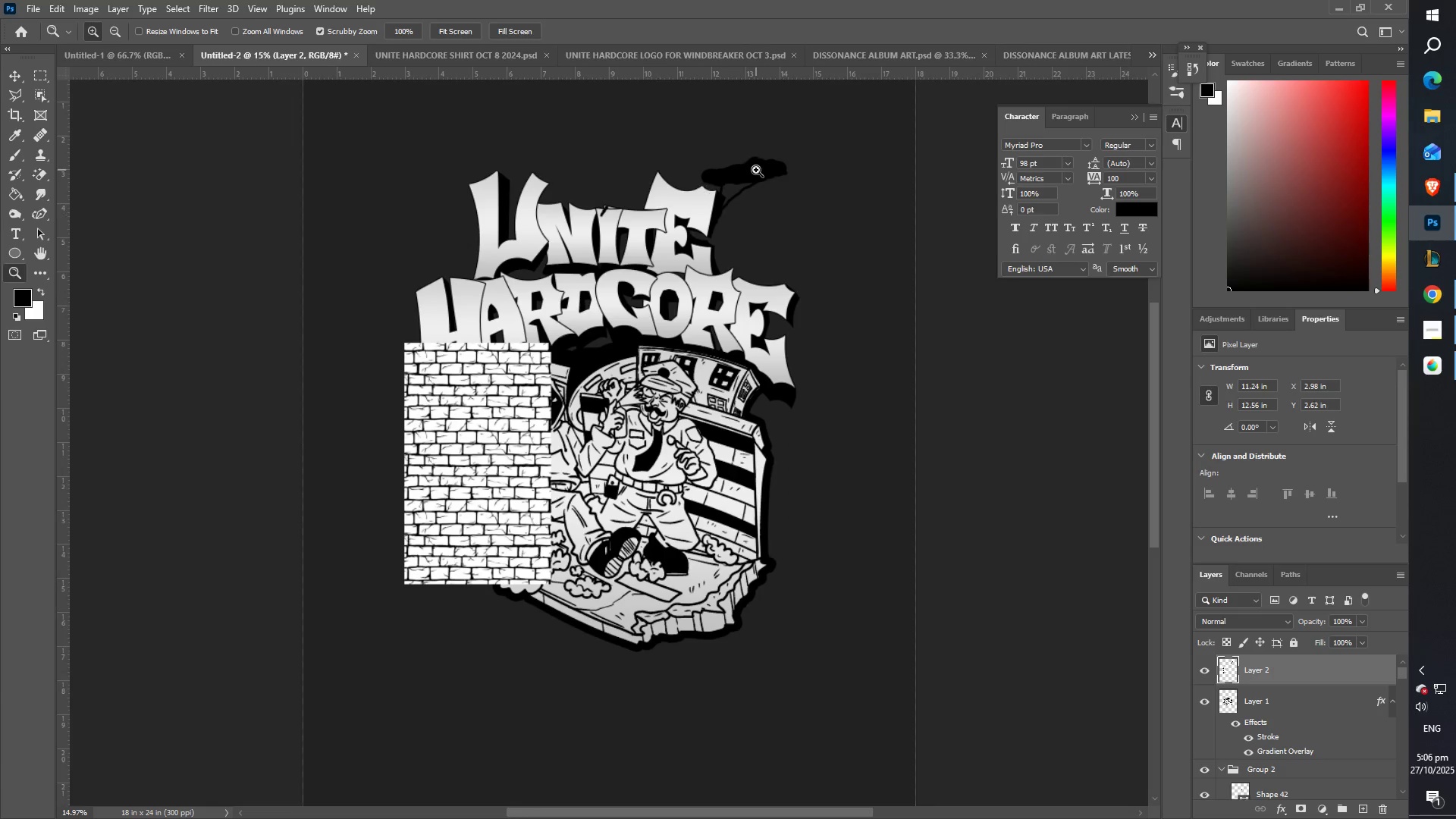 
scroll: coordinate [466, 343], scroll_direction: up, amount: 3.0
 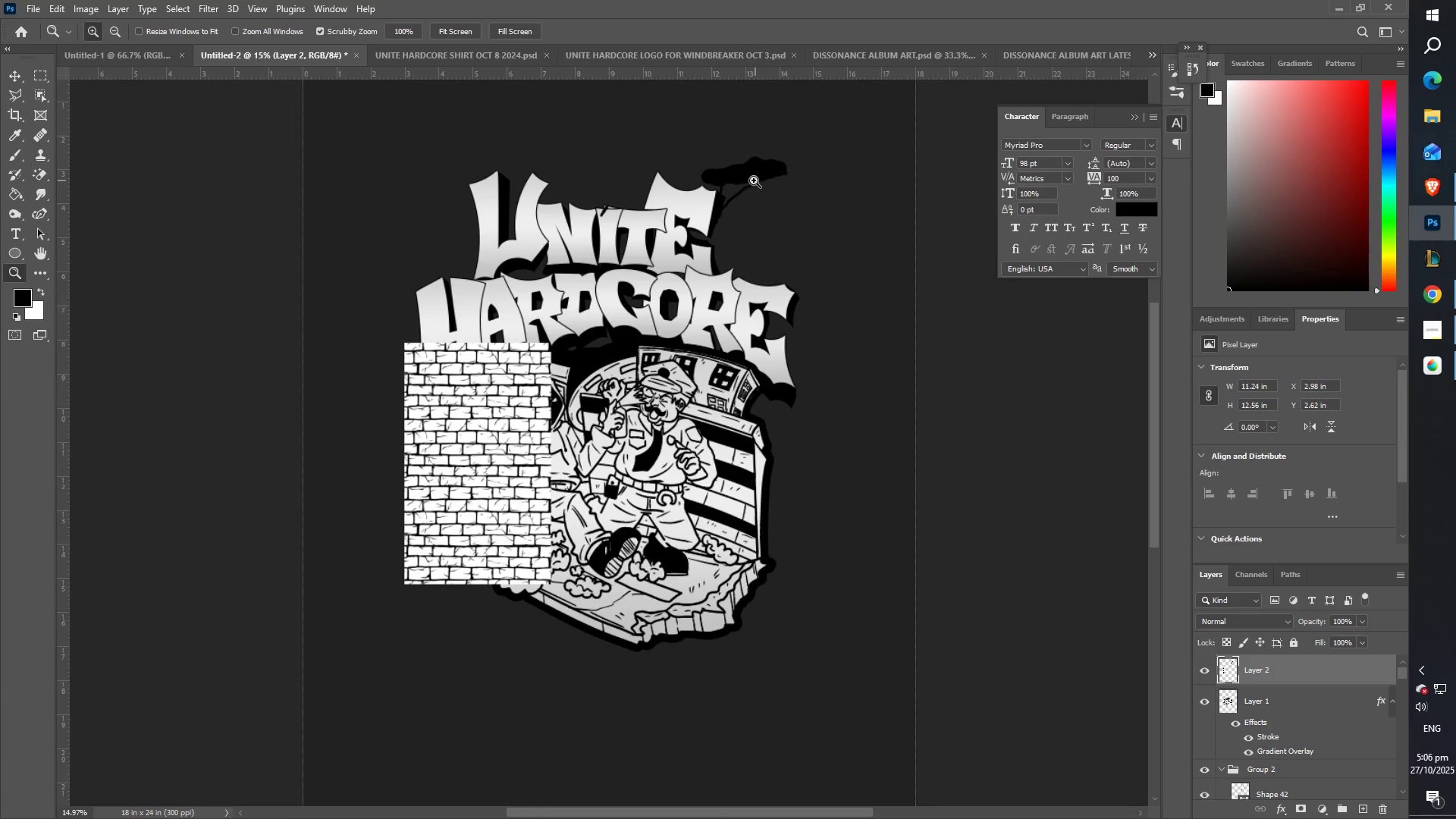 
left_click([15, 72])
 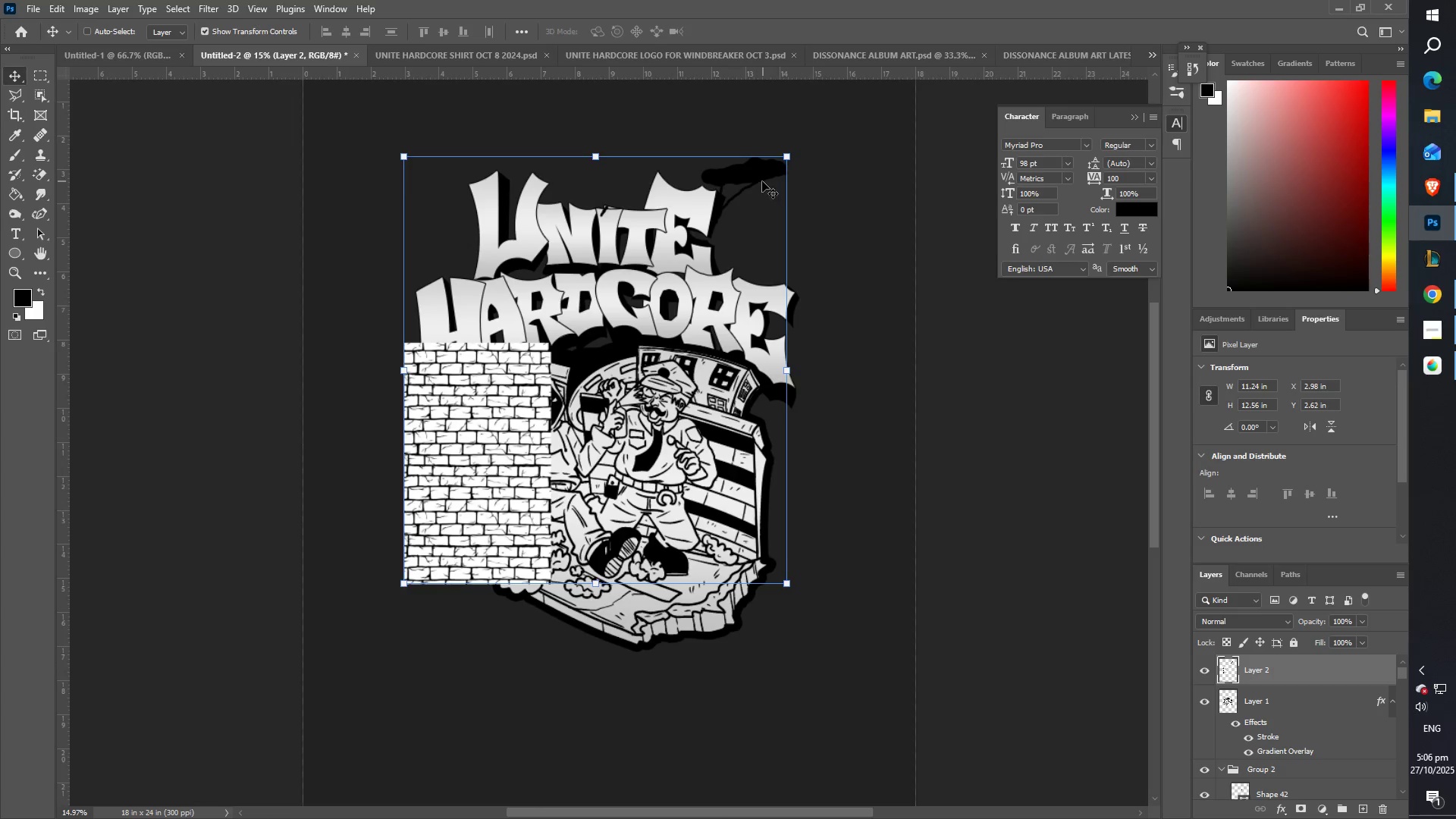 
right_click([758, 172])
 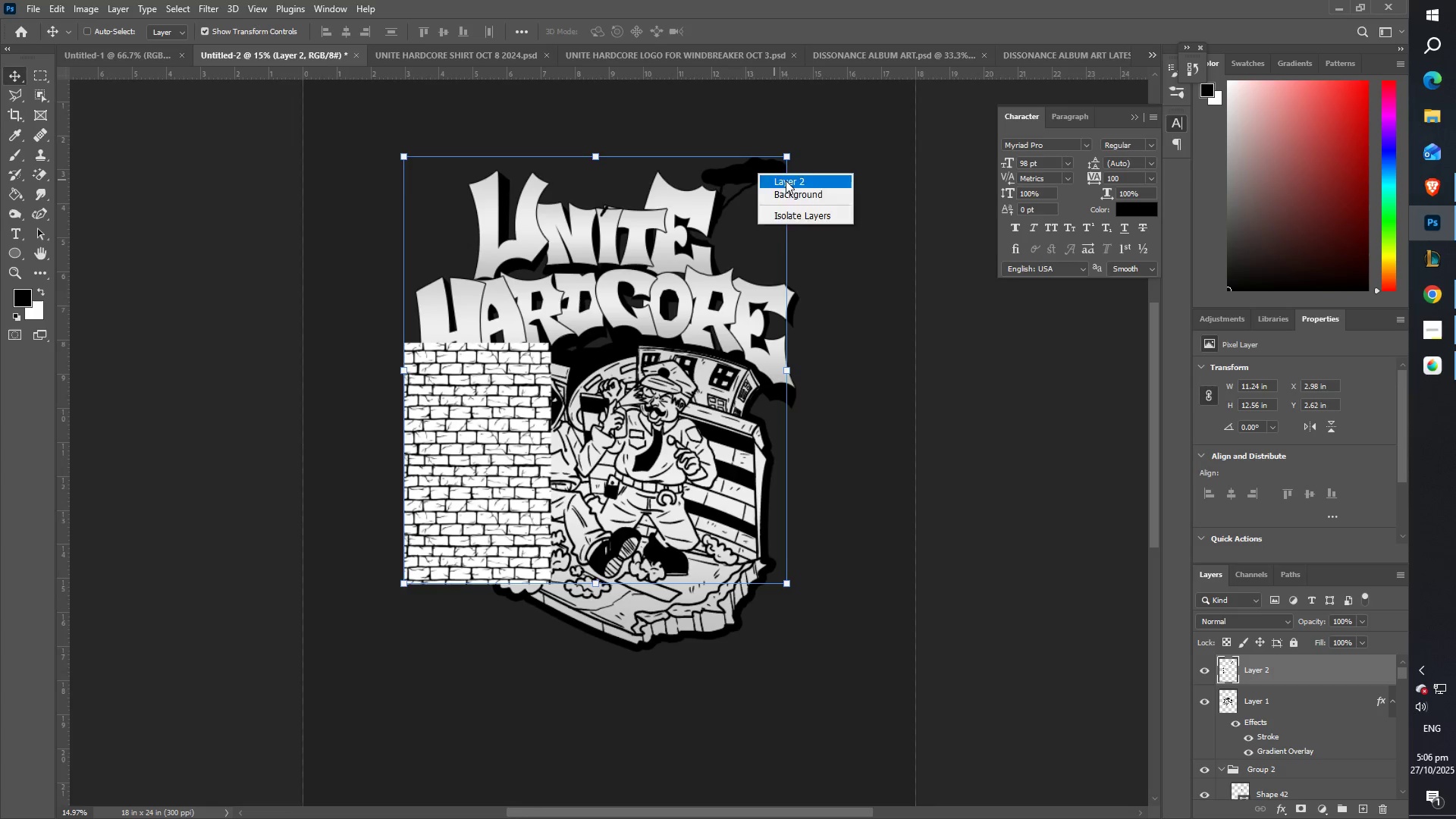 
left_click([786, 180])
 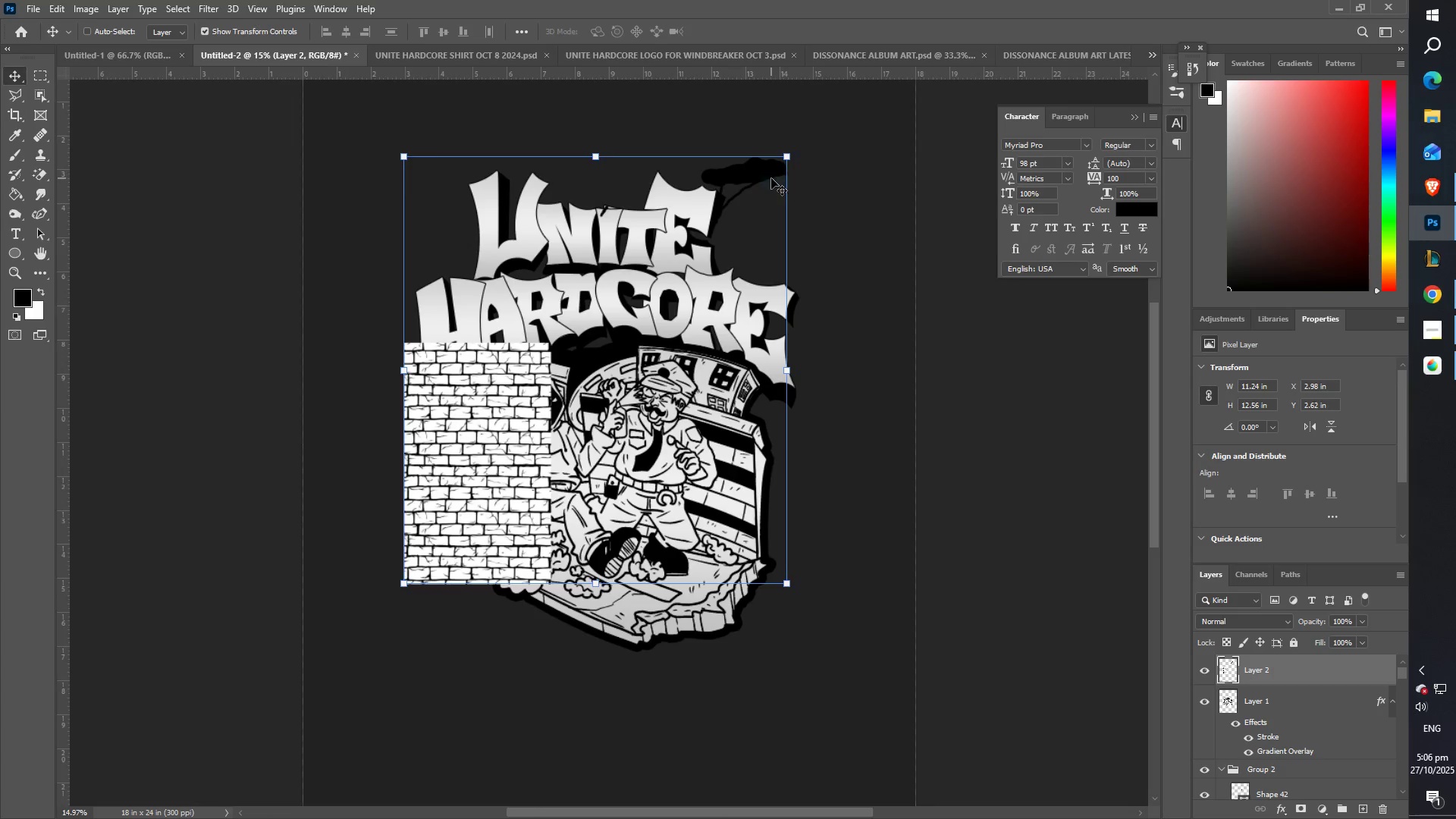 
key(E)
 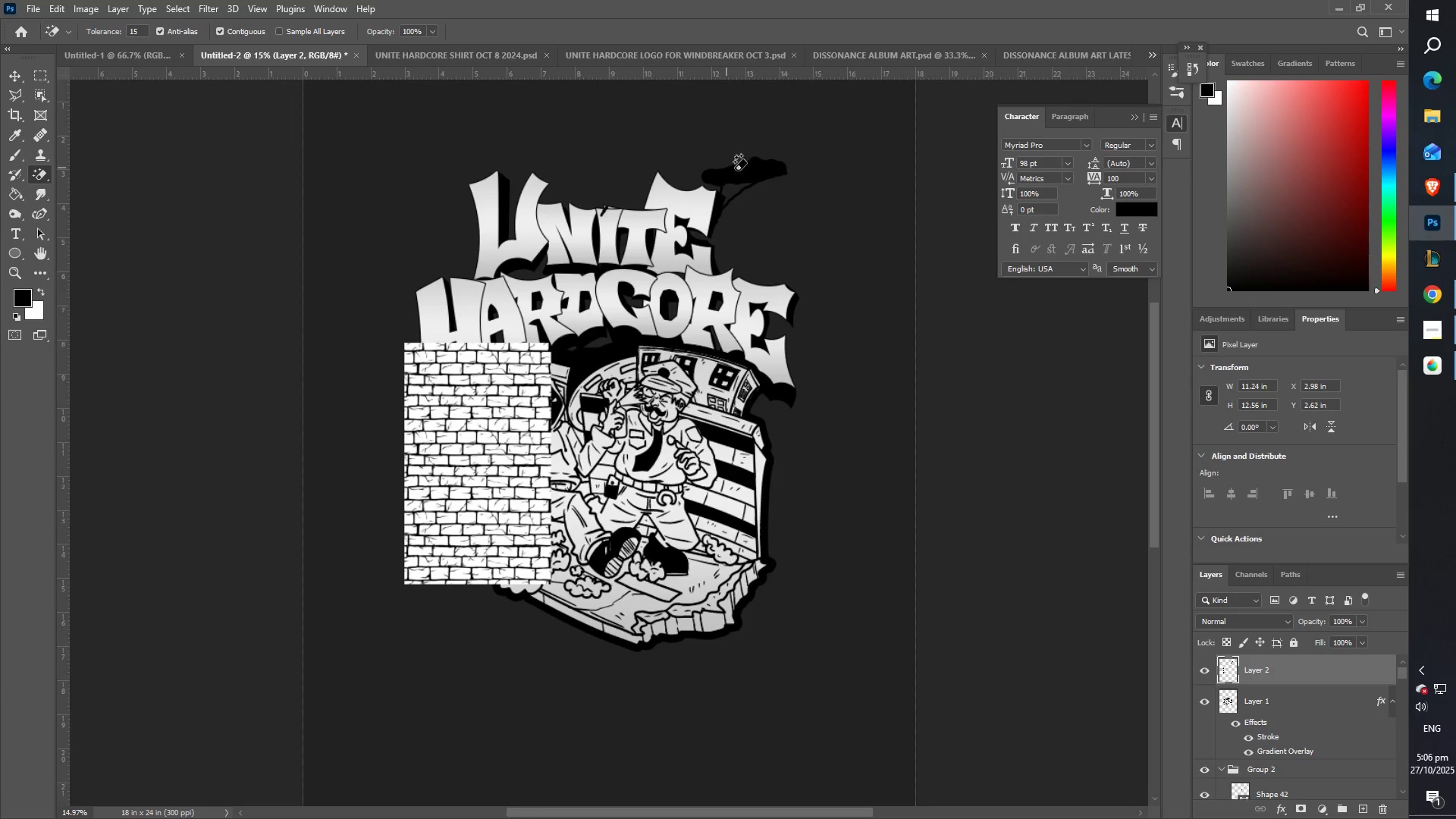 
left_click([752, 173])
 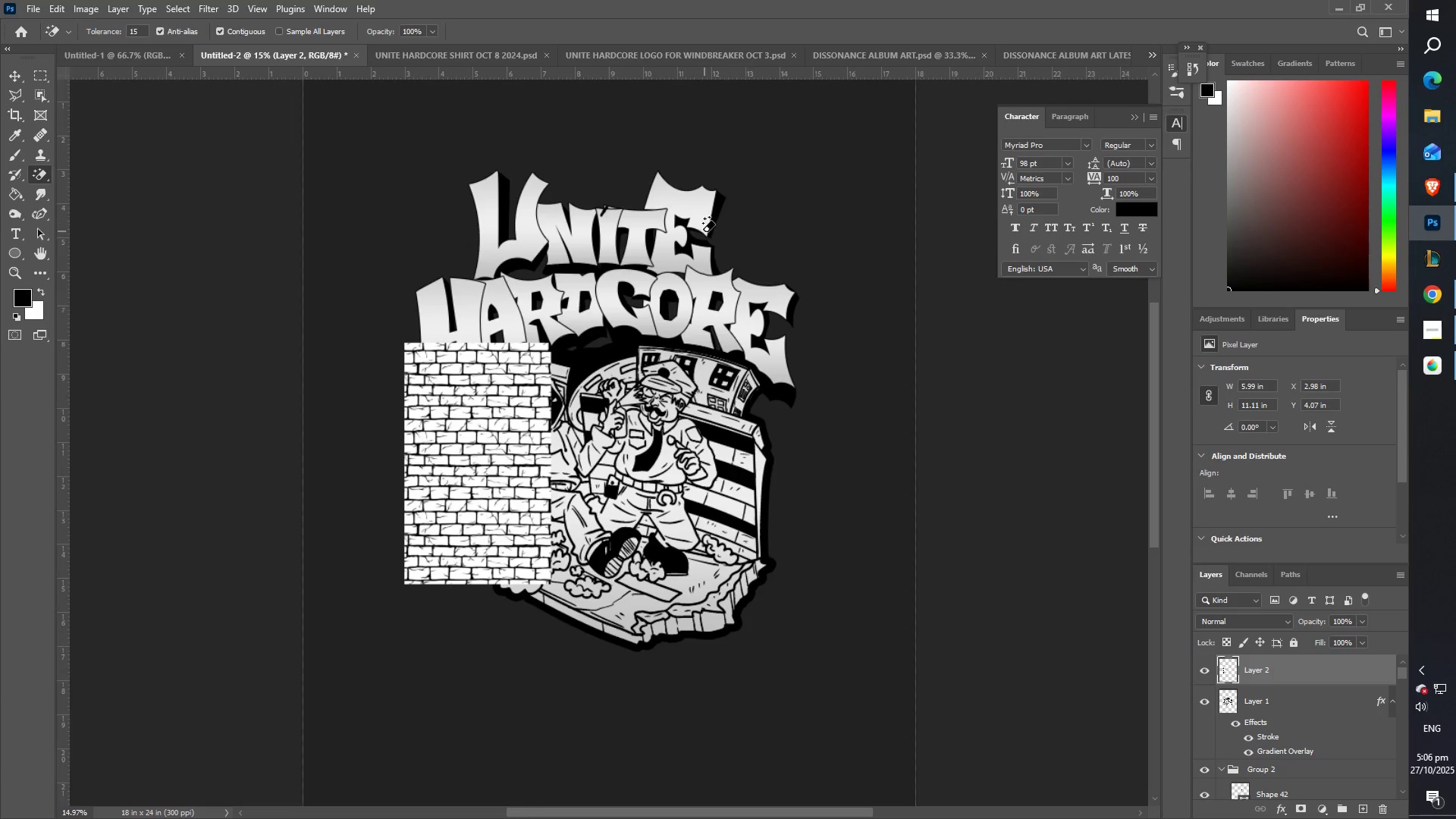 
type(ZZ)
 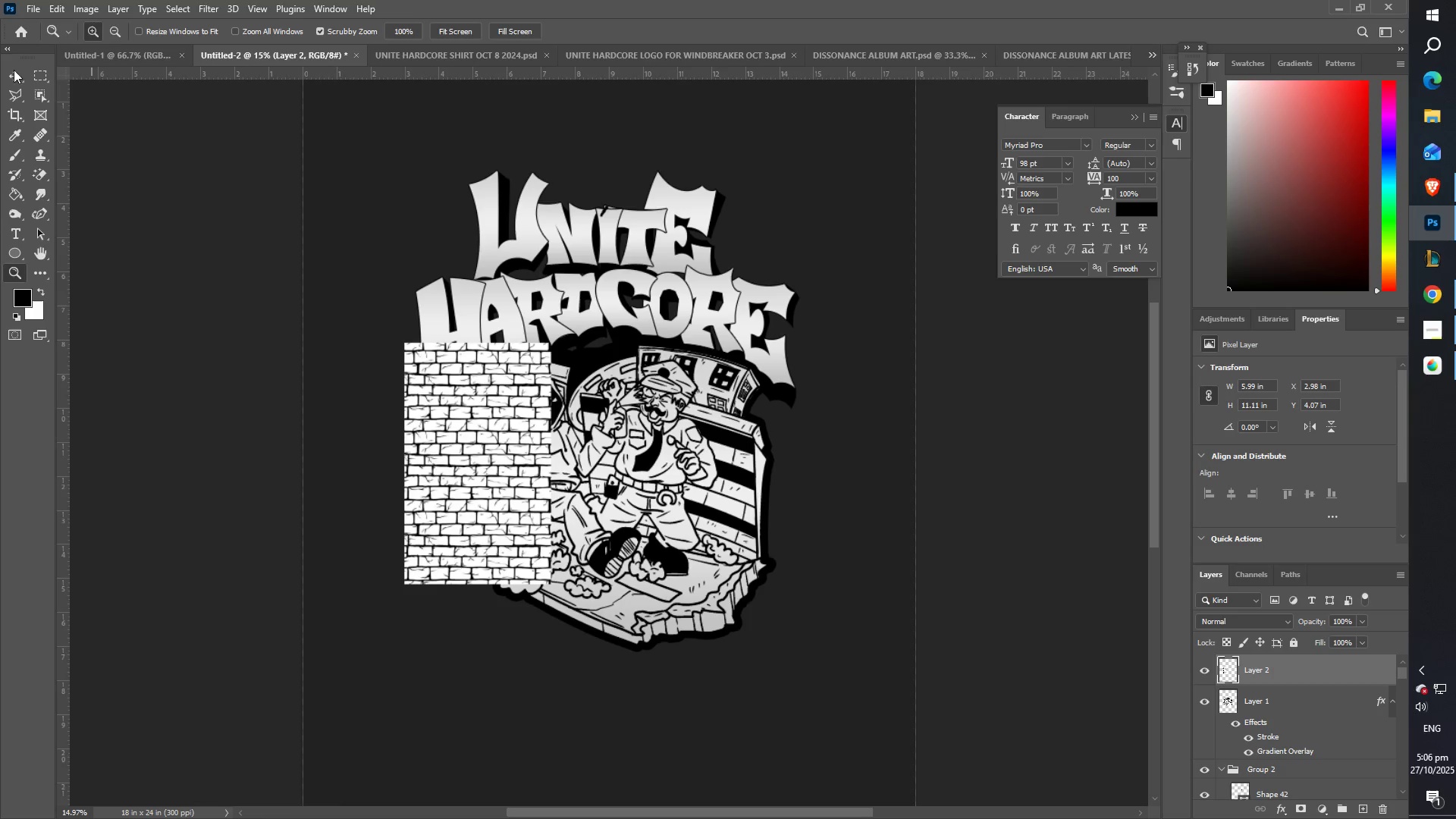 
left_click([10, 71])
 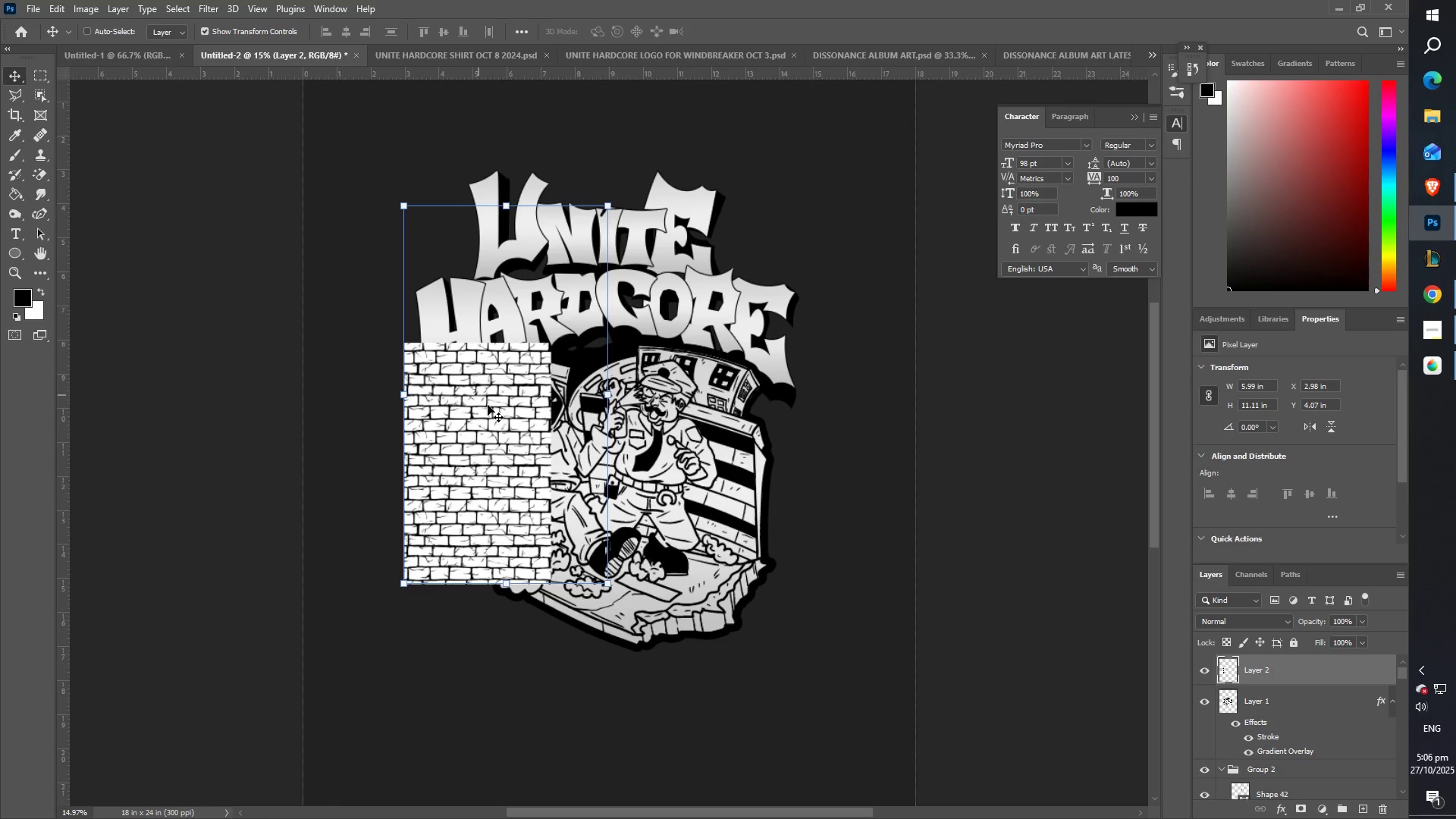 
type(ZZ)
 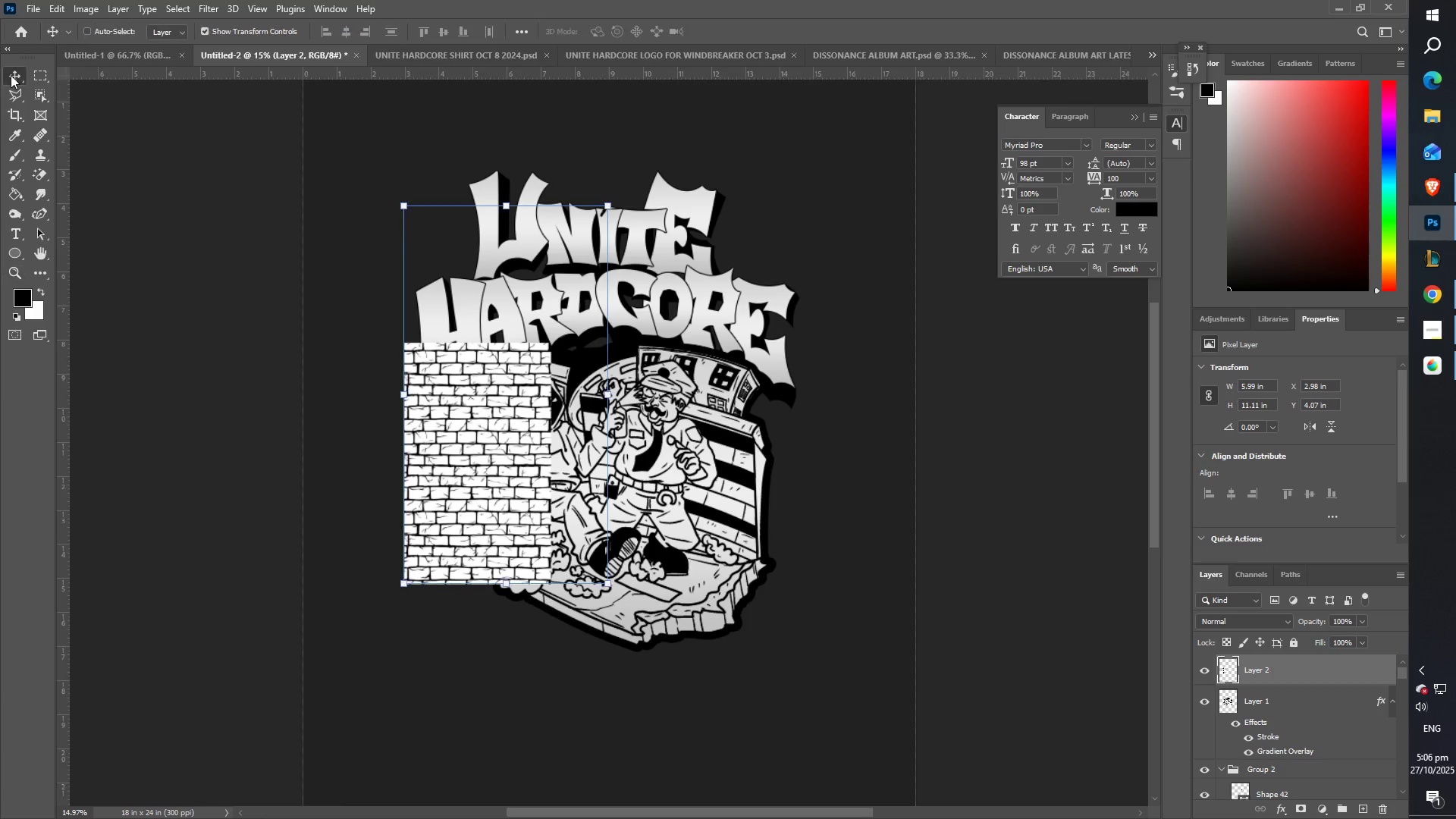 
right_click([465, 359])
 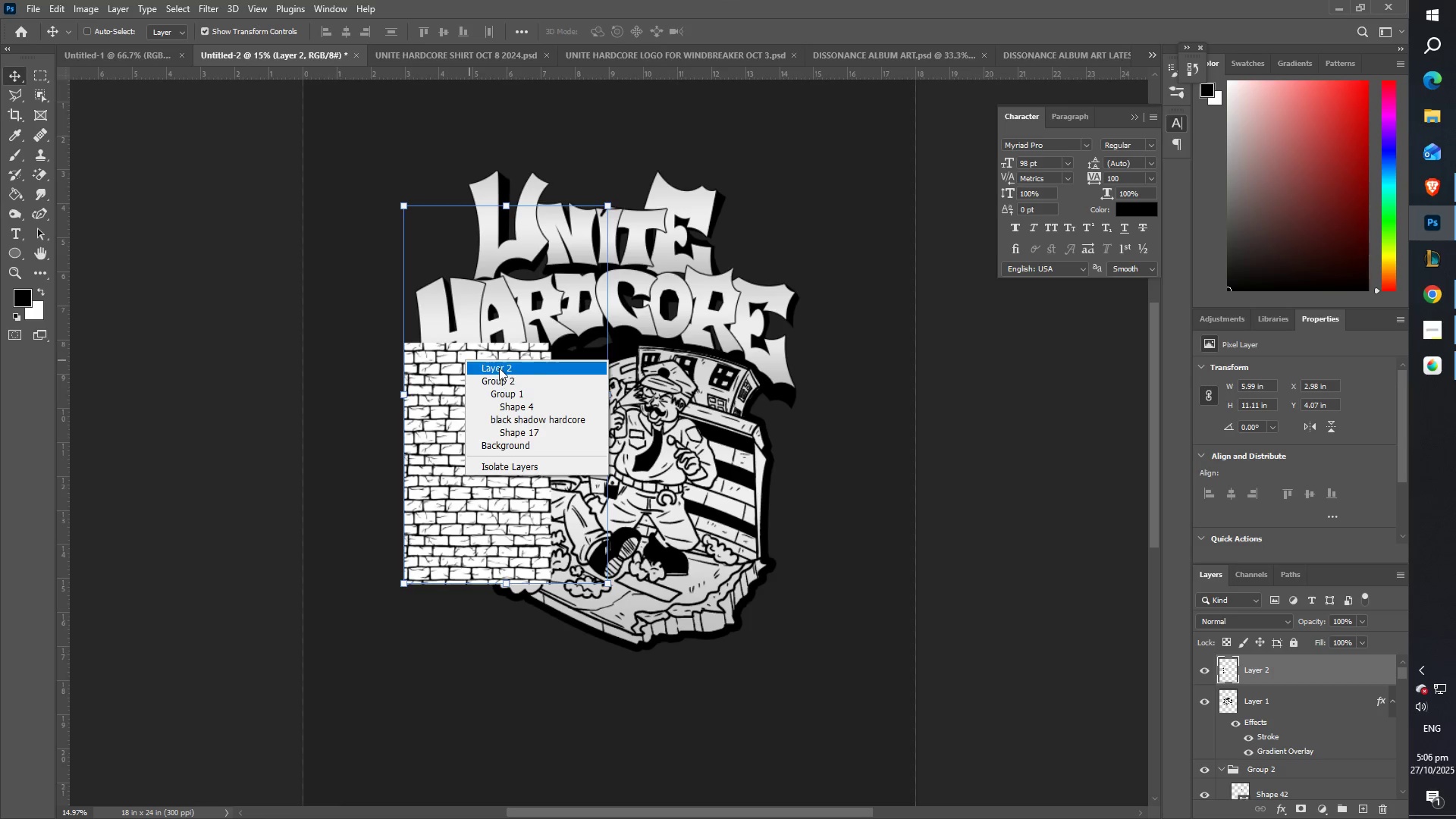 
left_click([499, 368])
 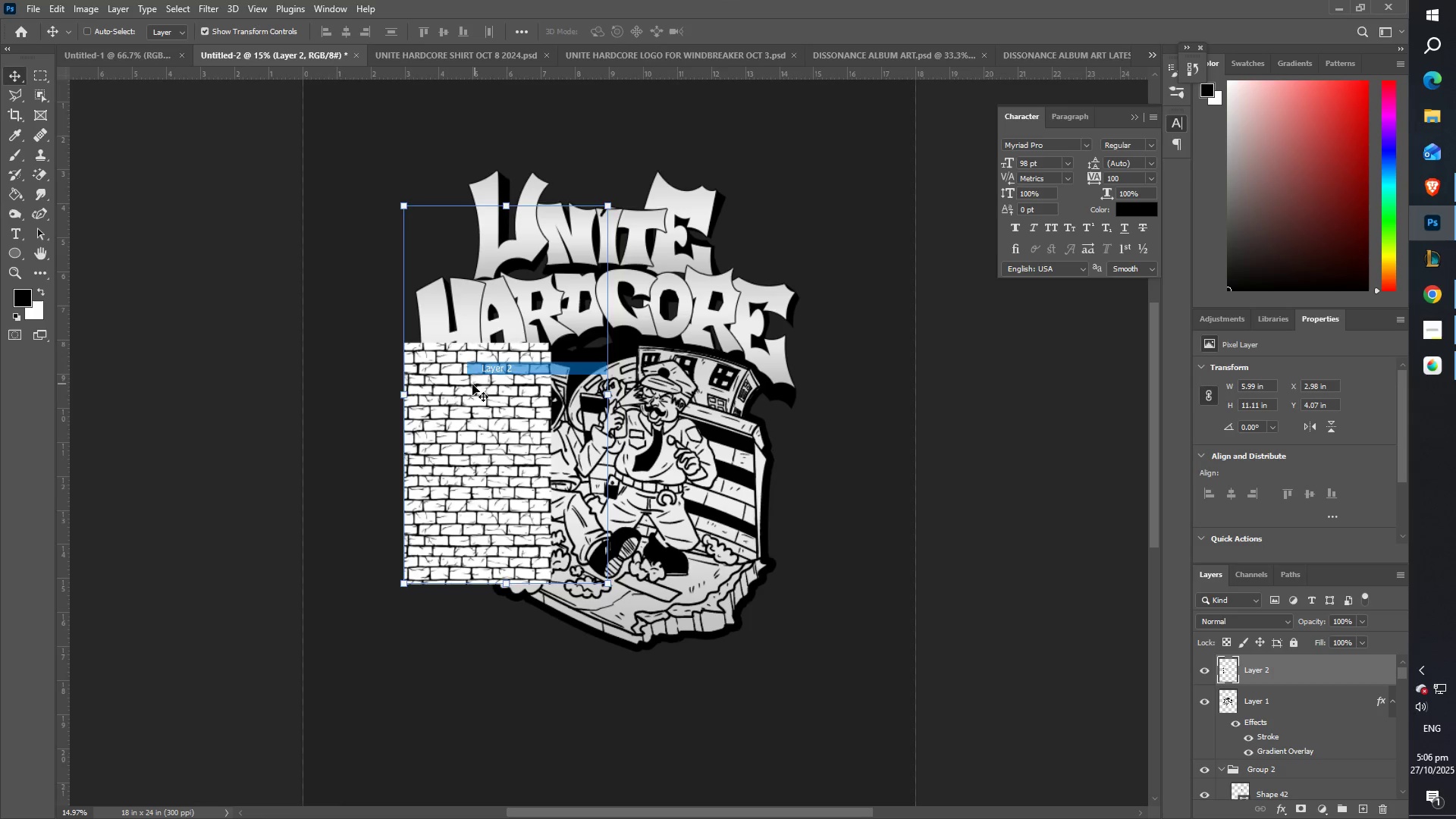 
left_click_drag(start_coordinate=[470, 391], to_coordinate=[560, 693])
 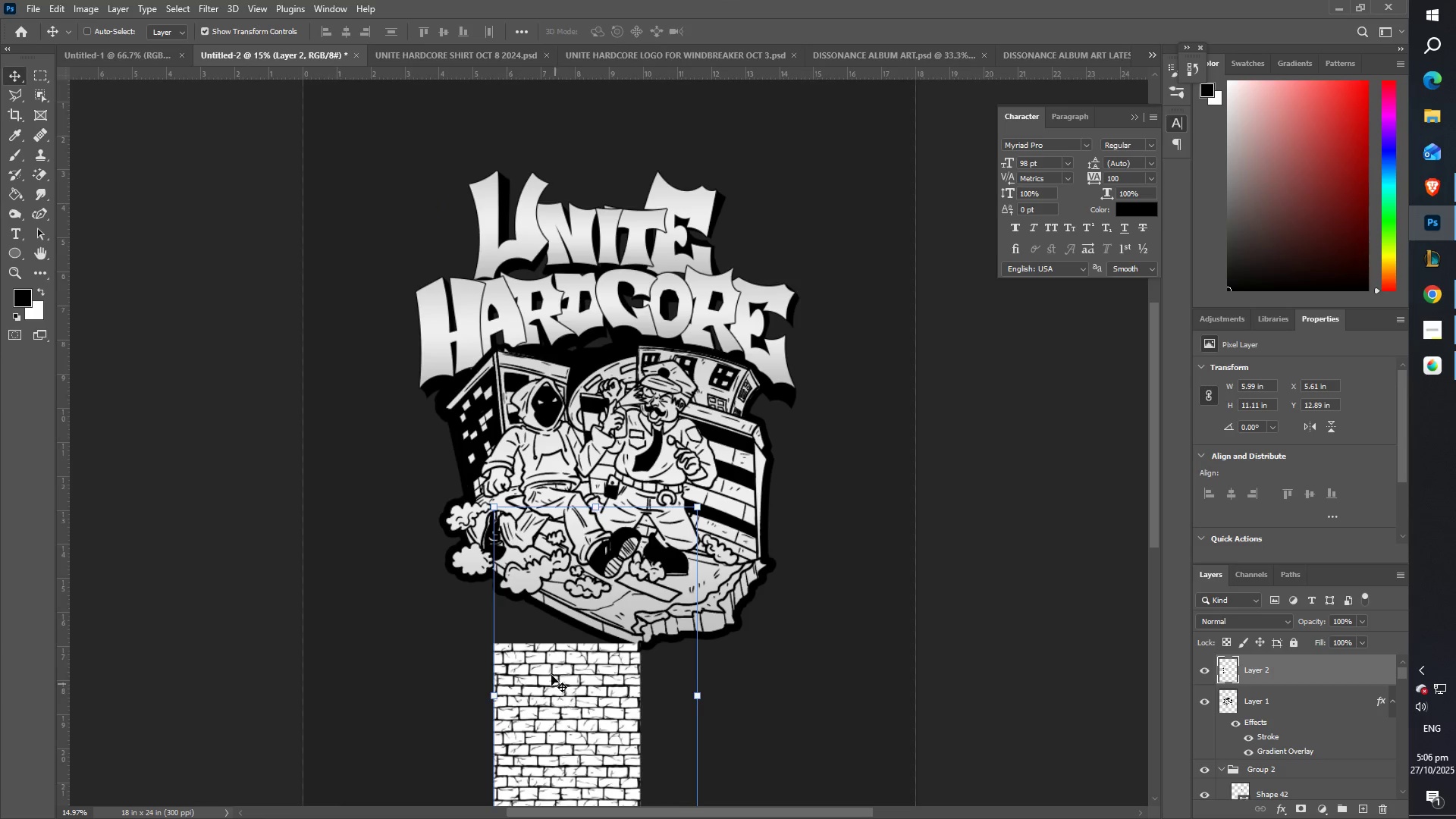 
scroll: coordinate [588, 225], scroll_direction: down, amount: 5.0
 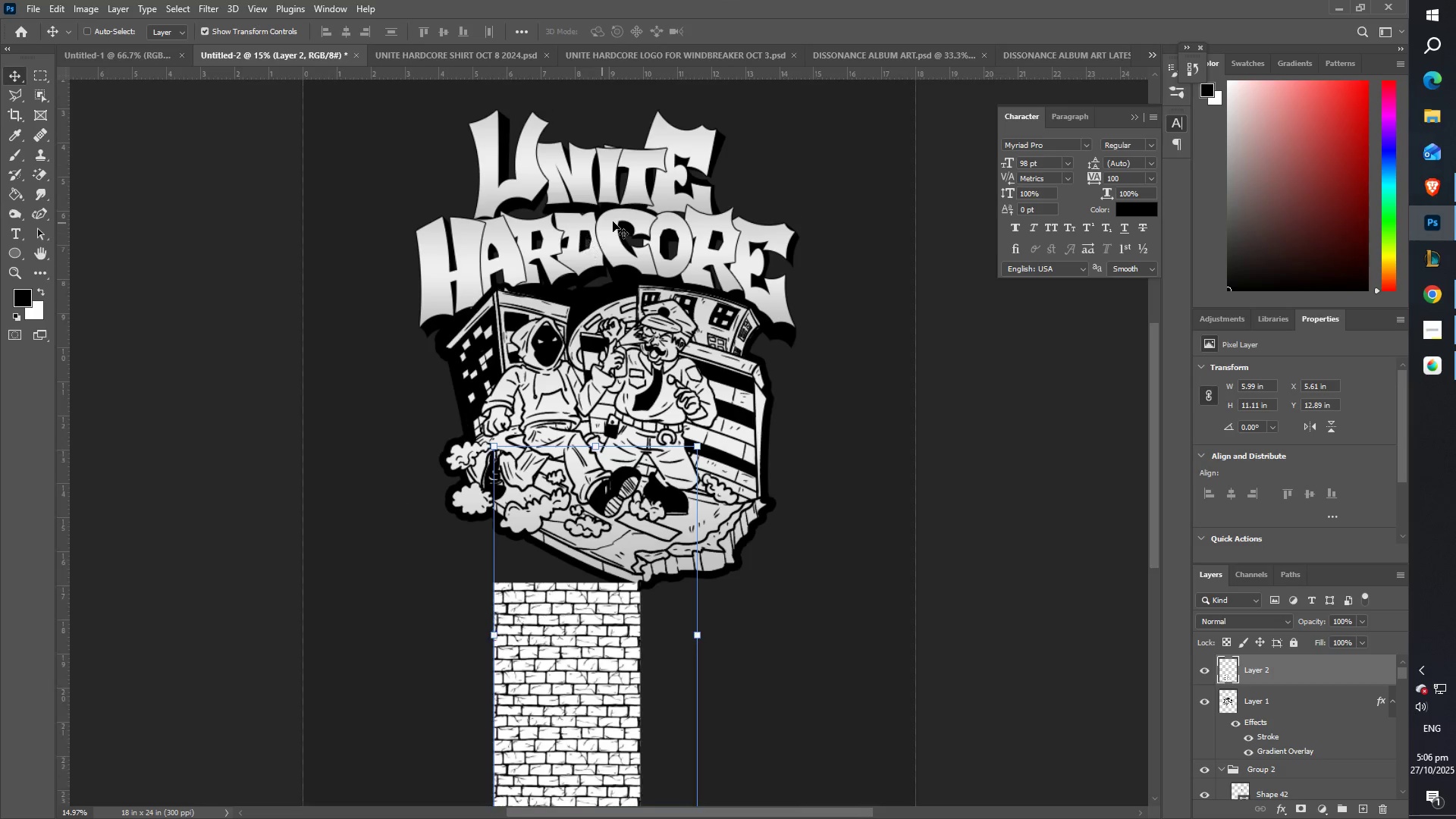 
type(ZZIB)
 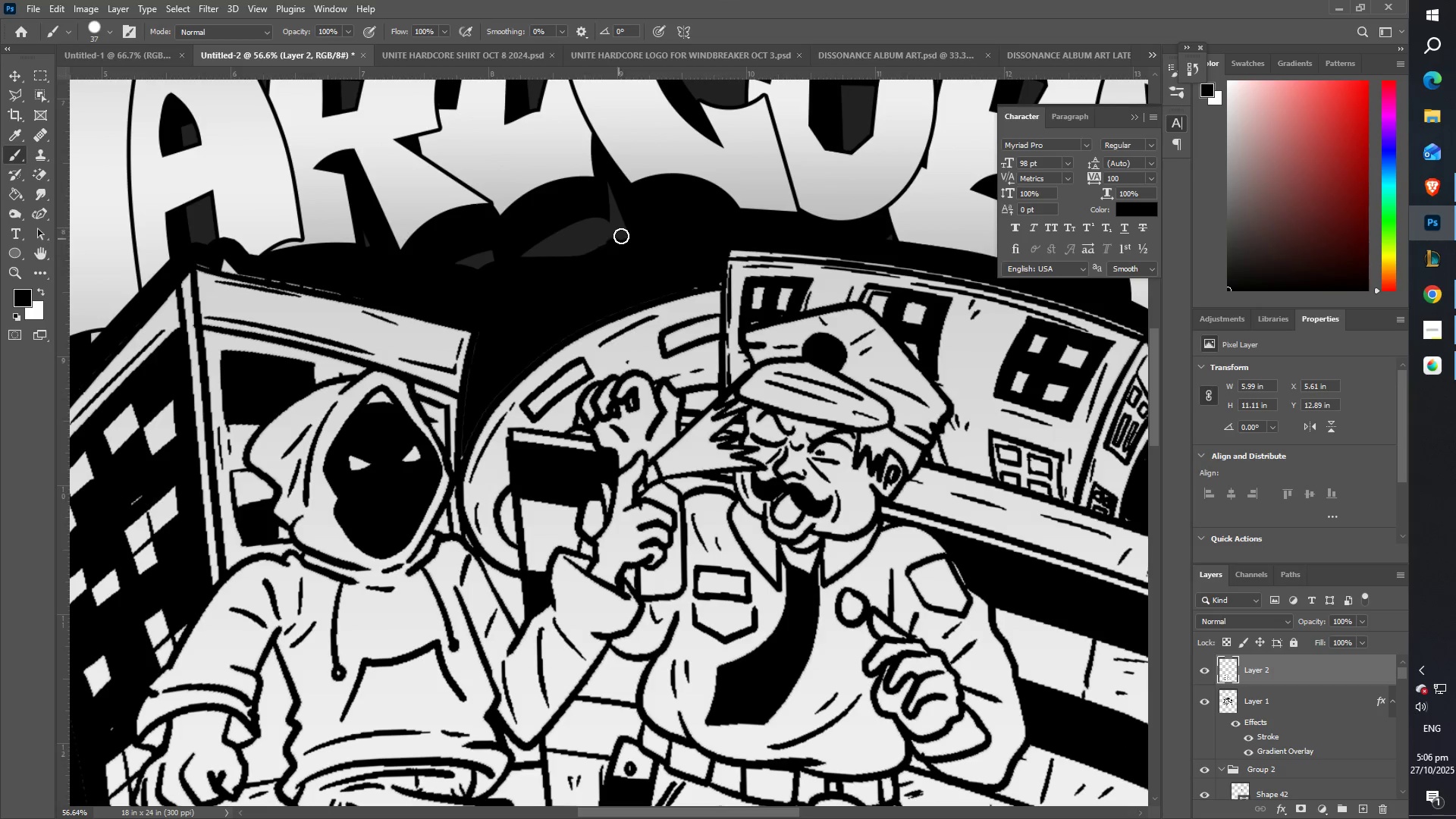 
left_click_drag(start_coordinate=[607, 298], to_coordinate=[689, 256])
 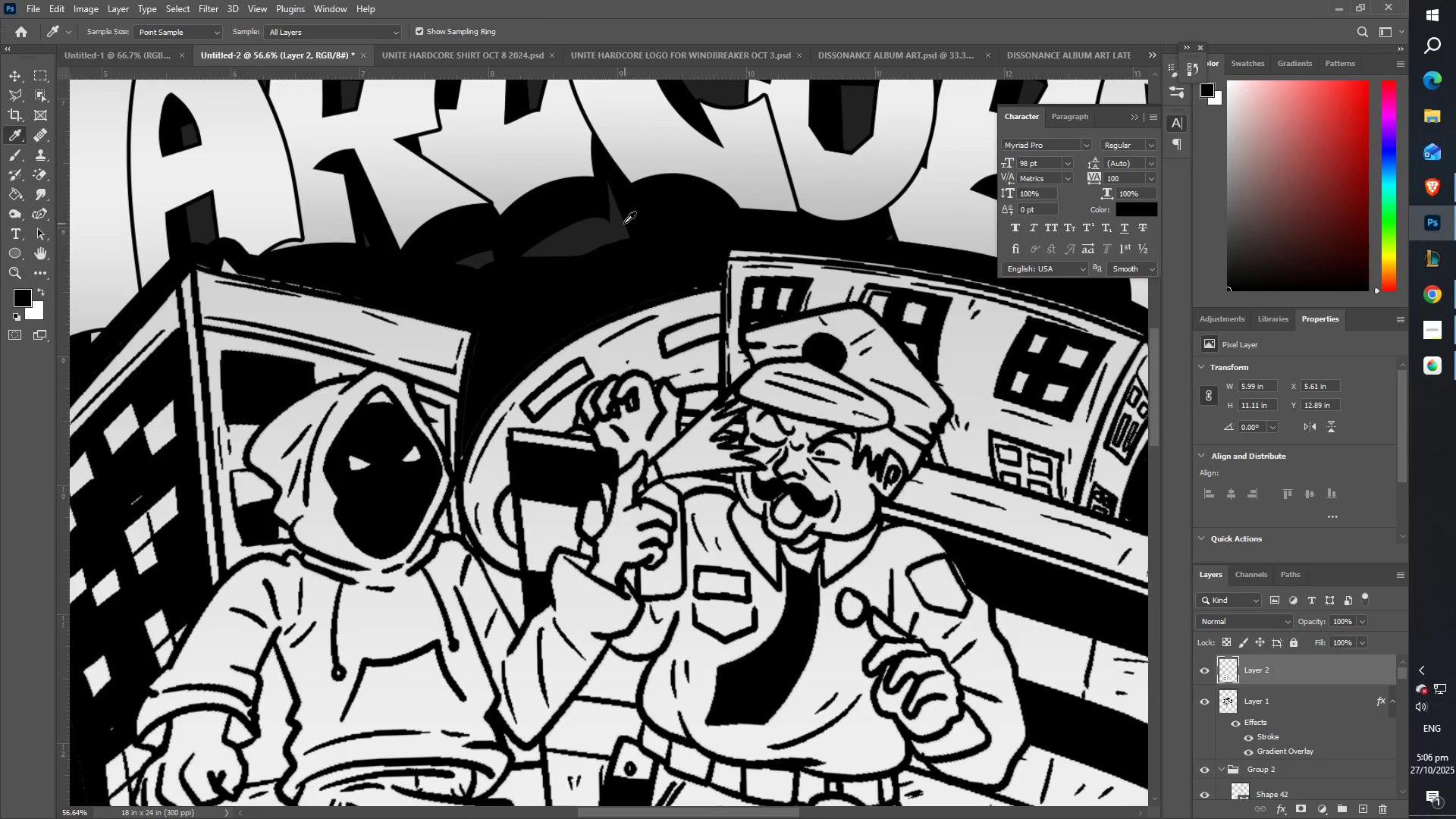 
left_click_drag(start_coordinate=[662, 223], to_coordinate=[667, 223])
 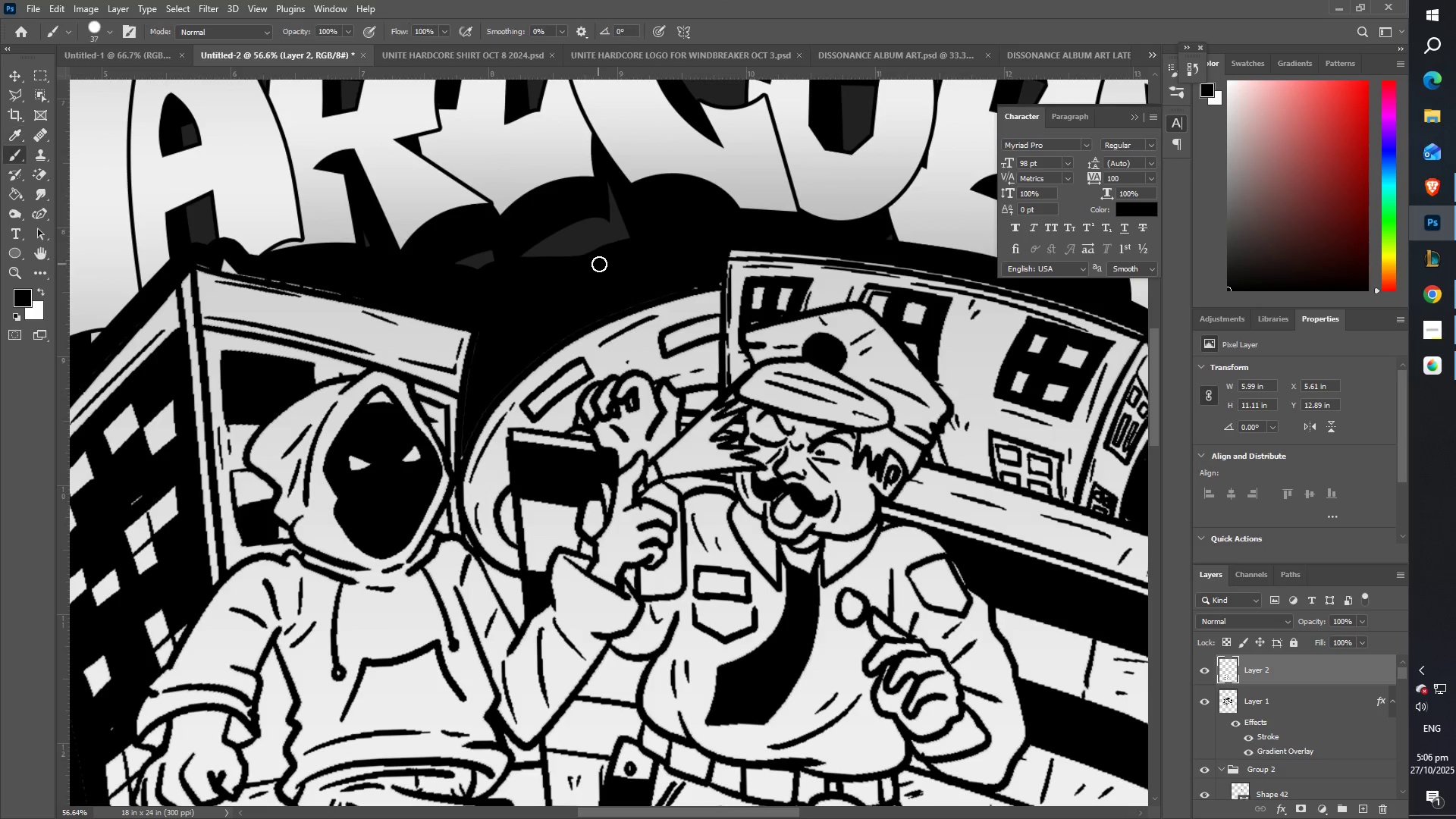 
left_click_drag(start_coordinate=[613, 246], to_coordinate=[606, 293])
 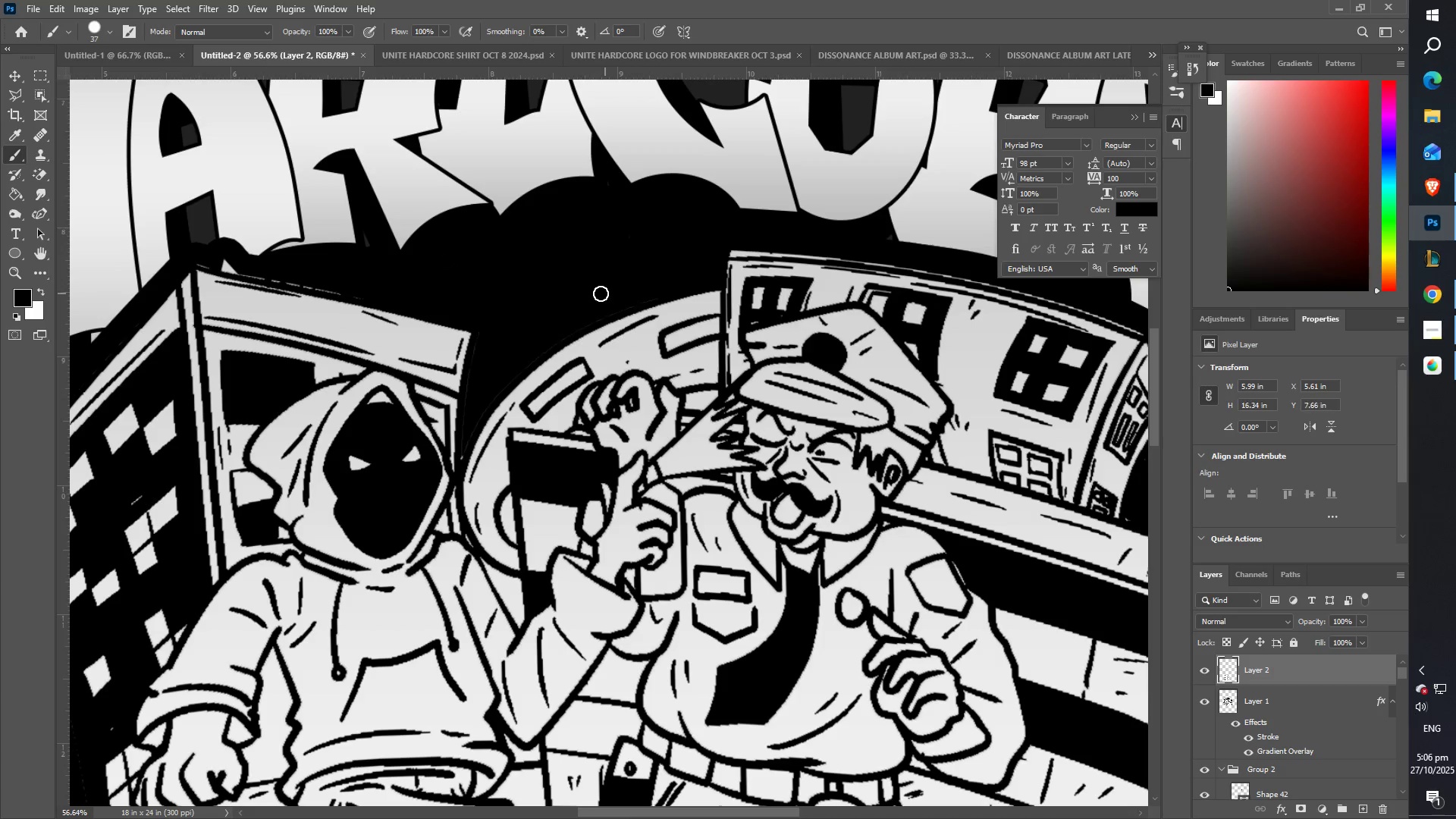 
key(Z)
 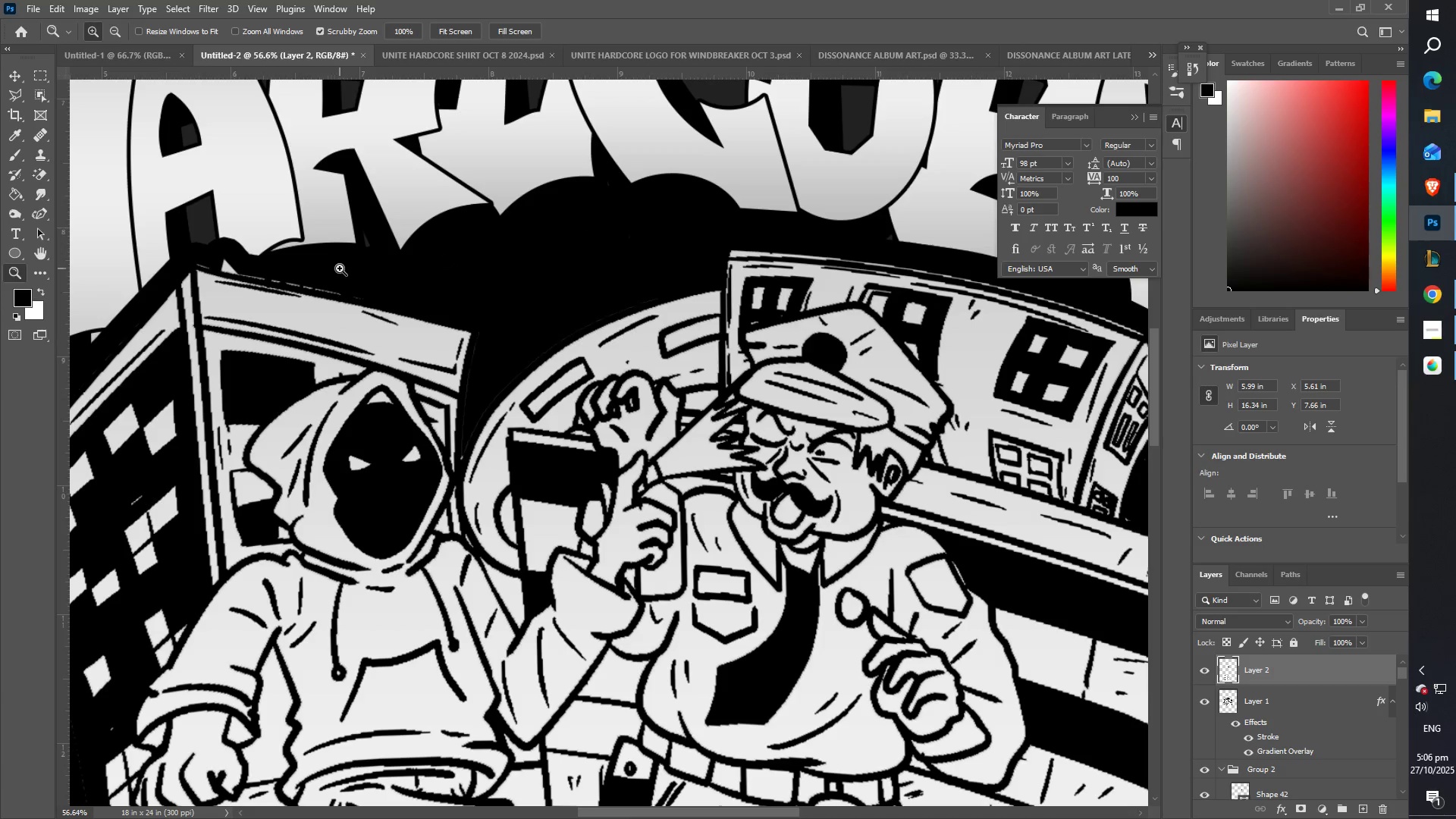 
left_click_drag(start_coordinate=[322, 285], to_coordinate=[244, 317])
 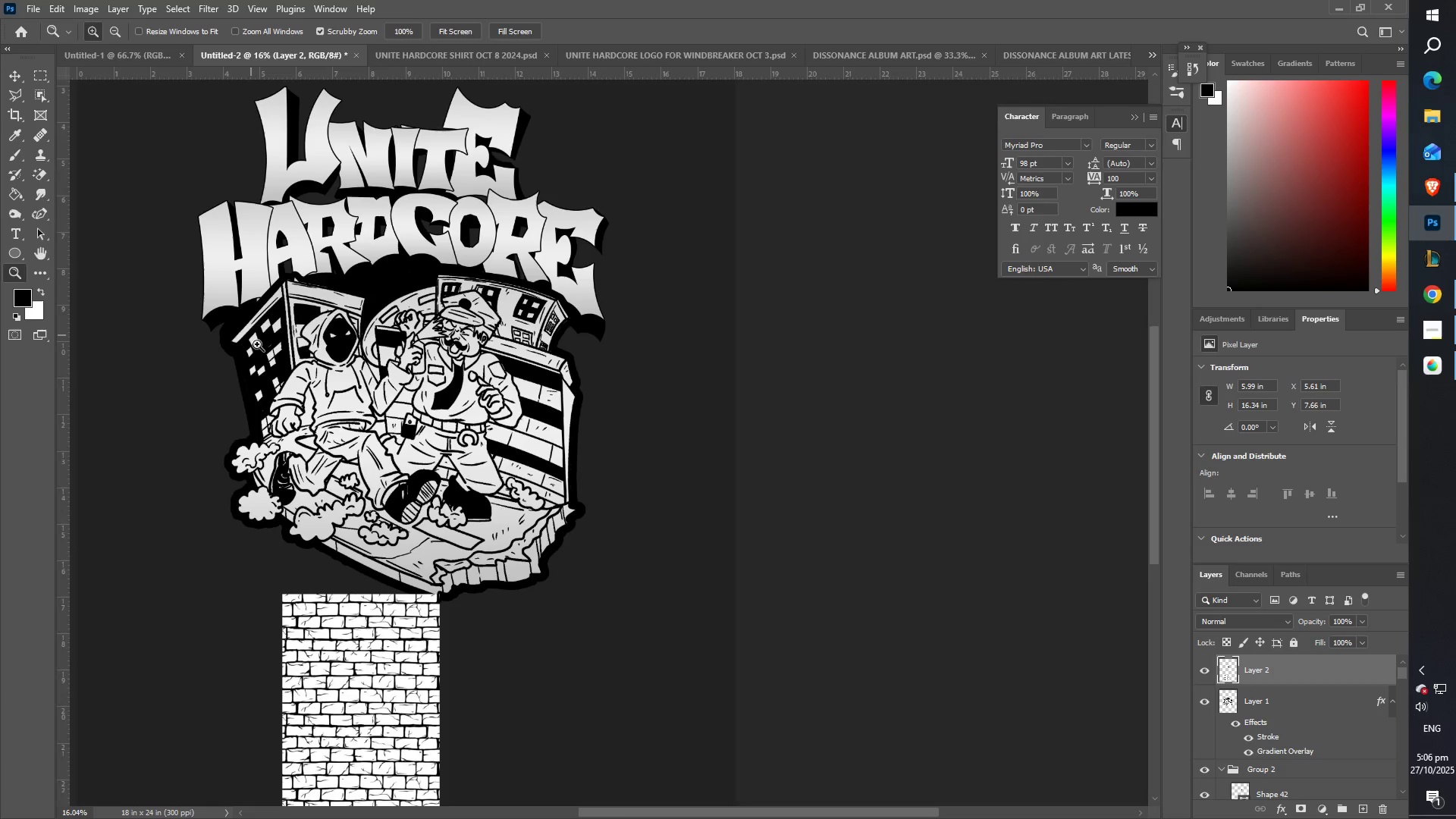 
scroll: coordinate [318, 397], scroll_direction: down, amount: 15.0
 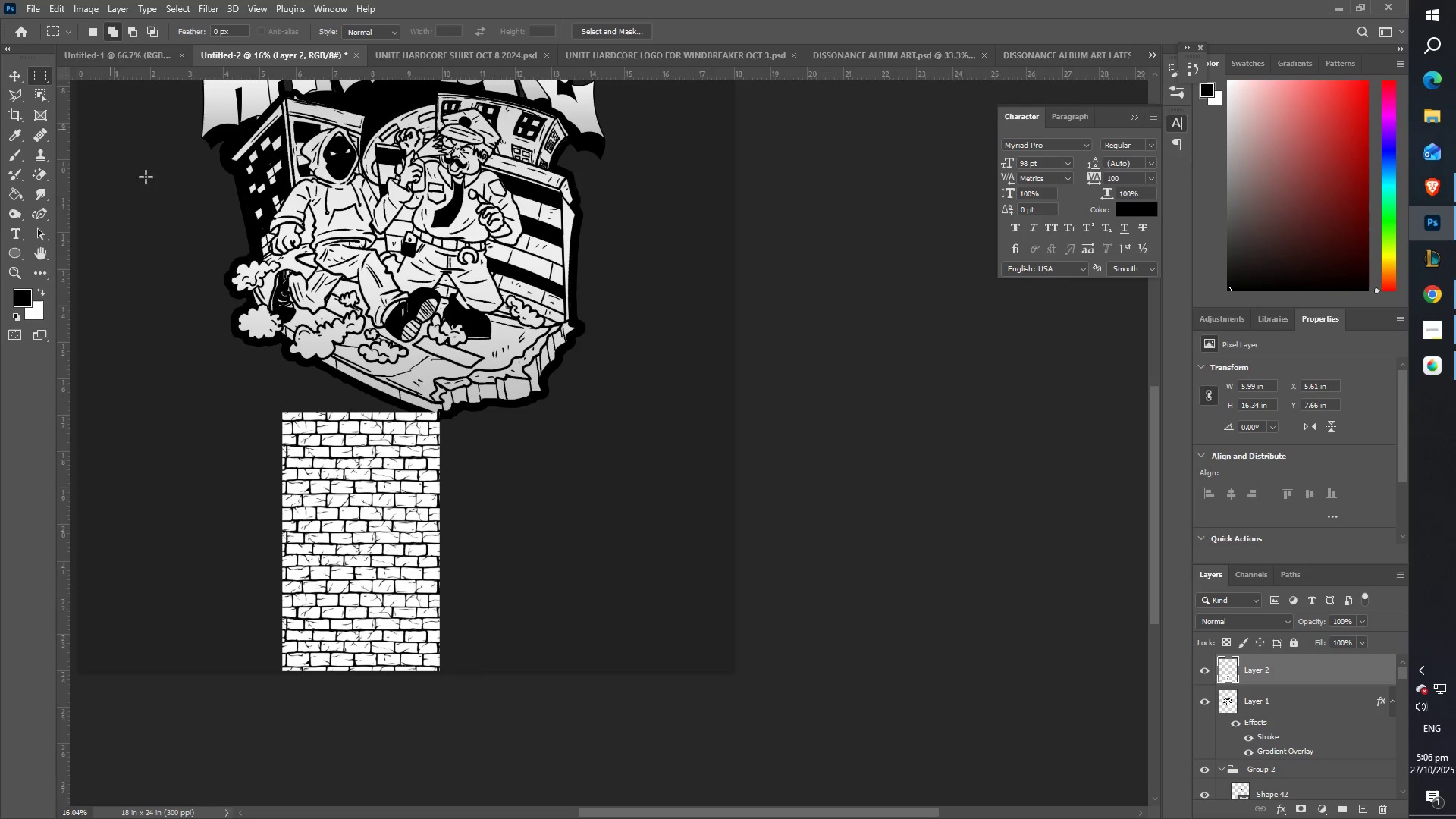 
left_click_drag(start_coordinate=[245, 378], to_coordinate=[582, 769])
 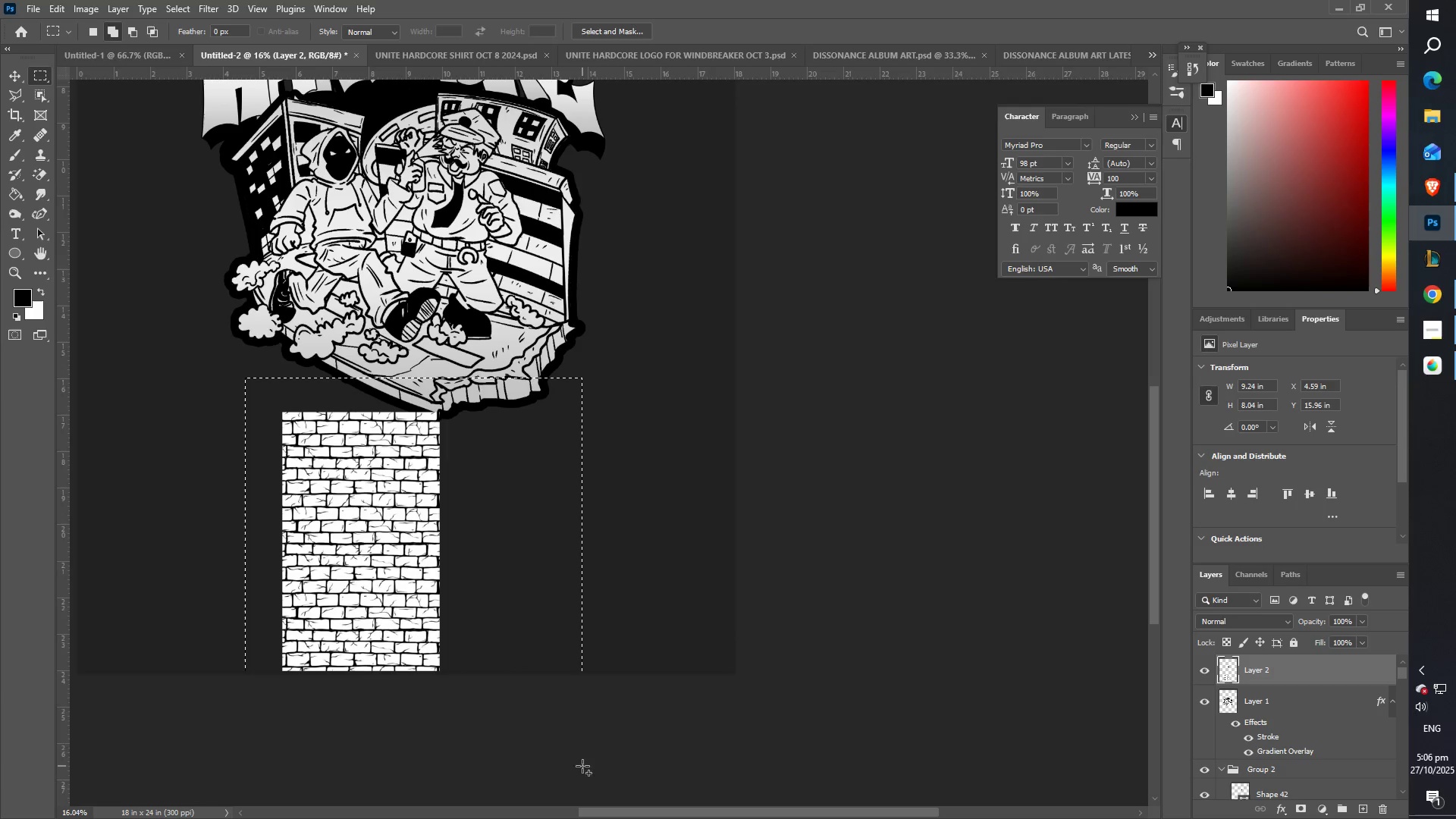 
key(Control+ControlLeft)
 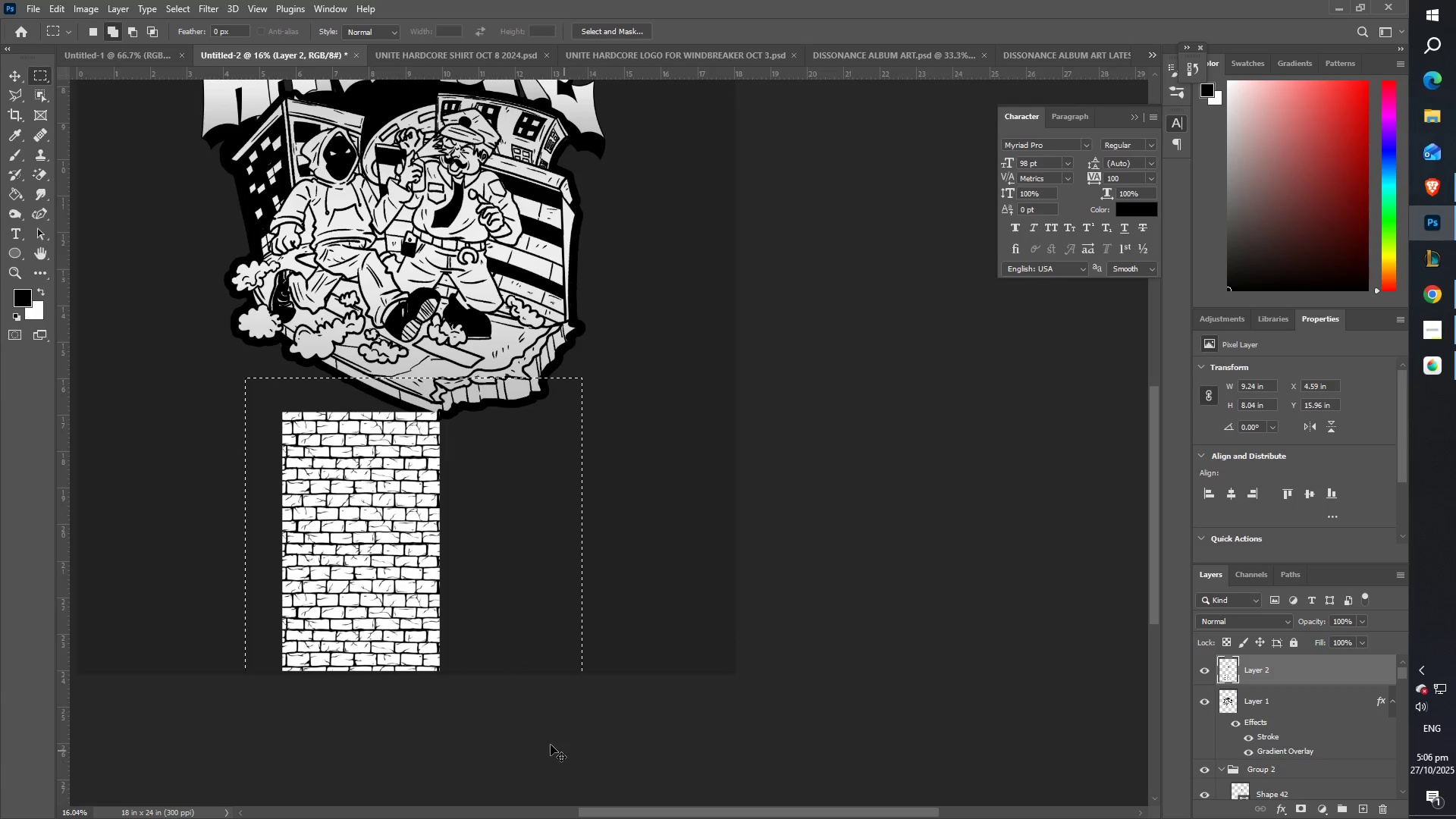 
key(Control+X)
 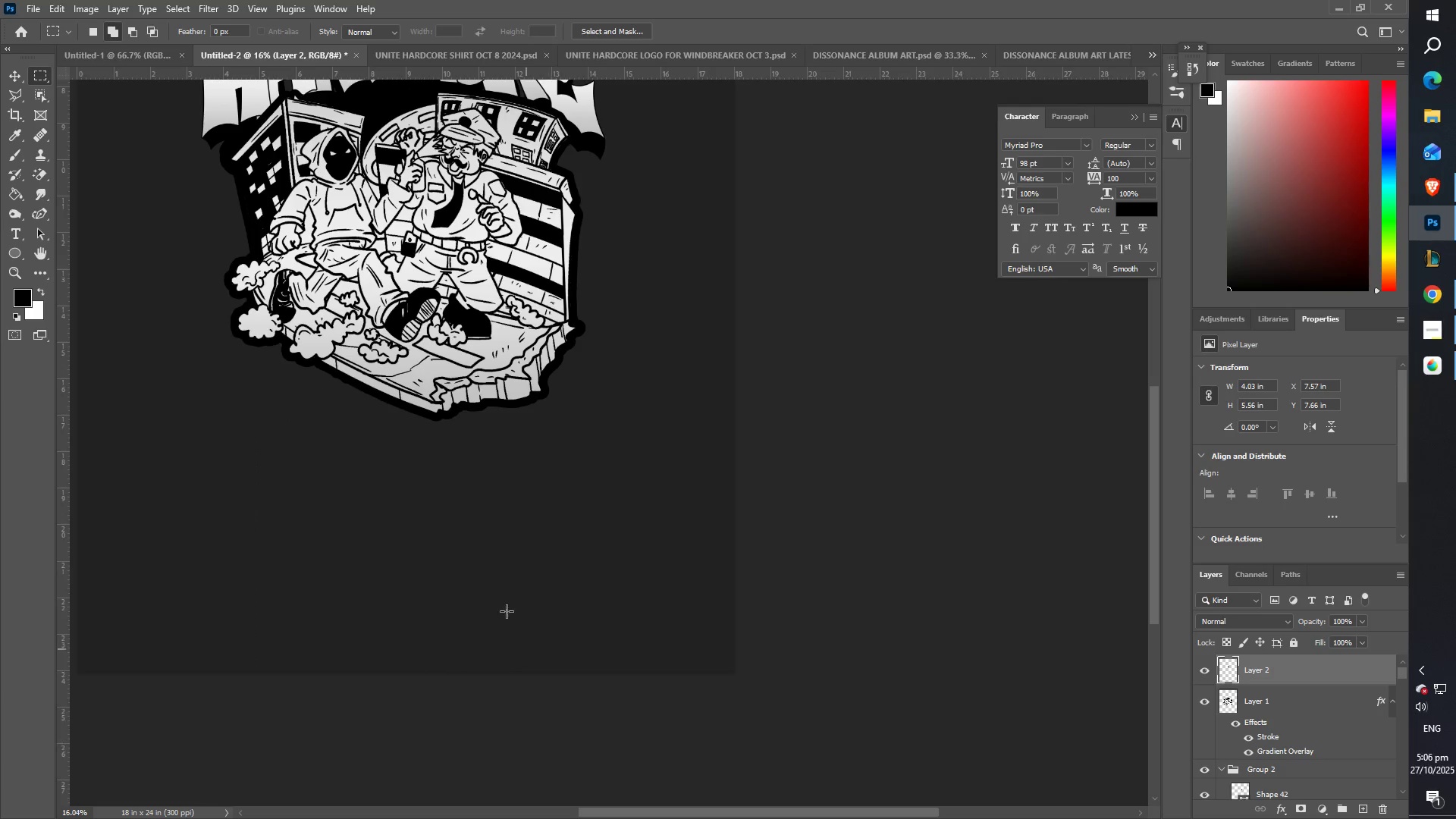 
type(ZZFFFFF)
 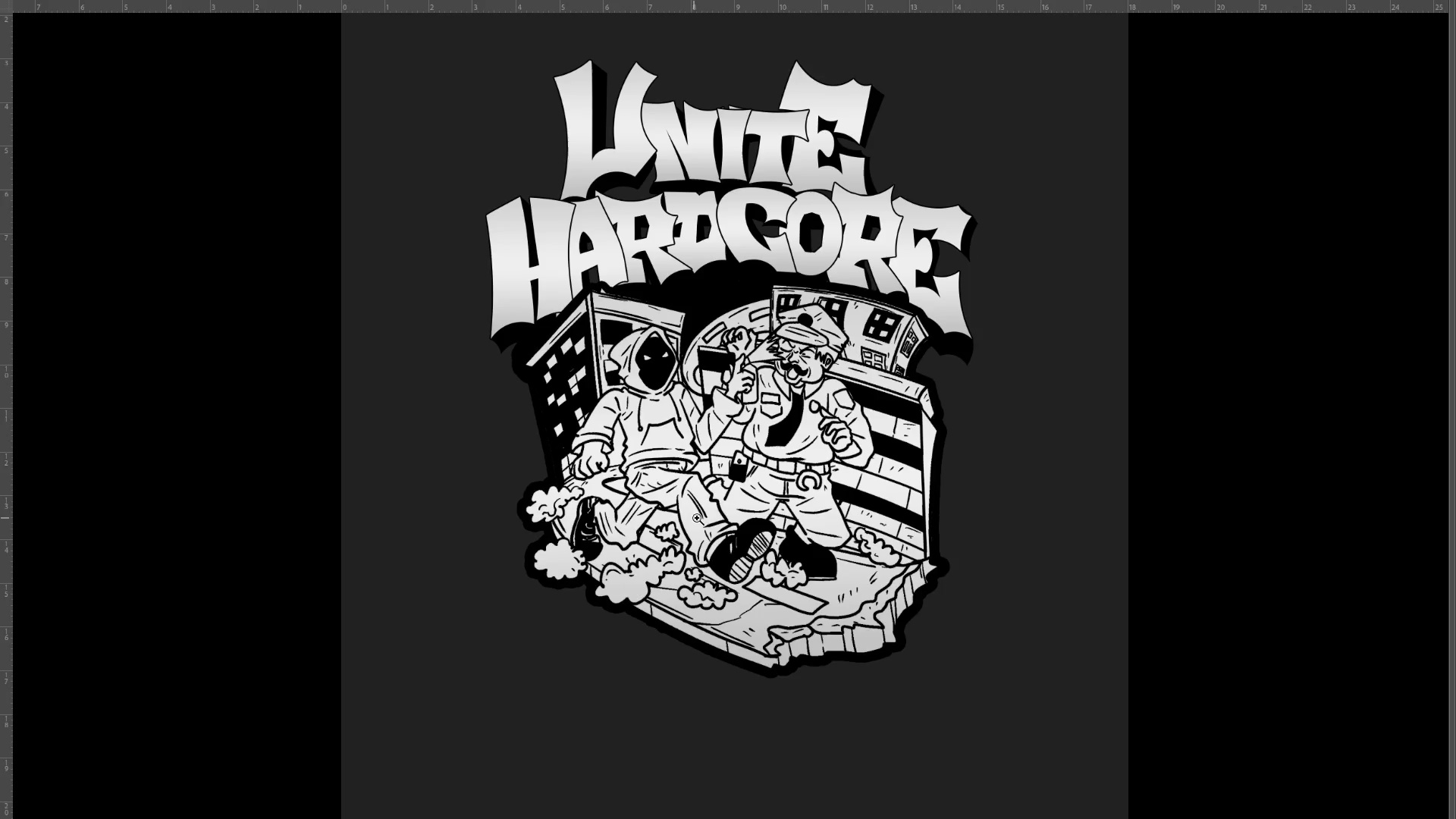 
left_click_drag(start_coordinate=[305, 365], to_coordinate=[256, 358])
 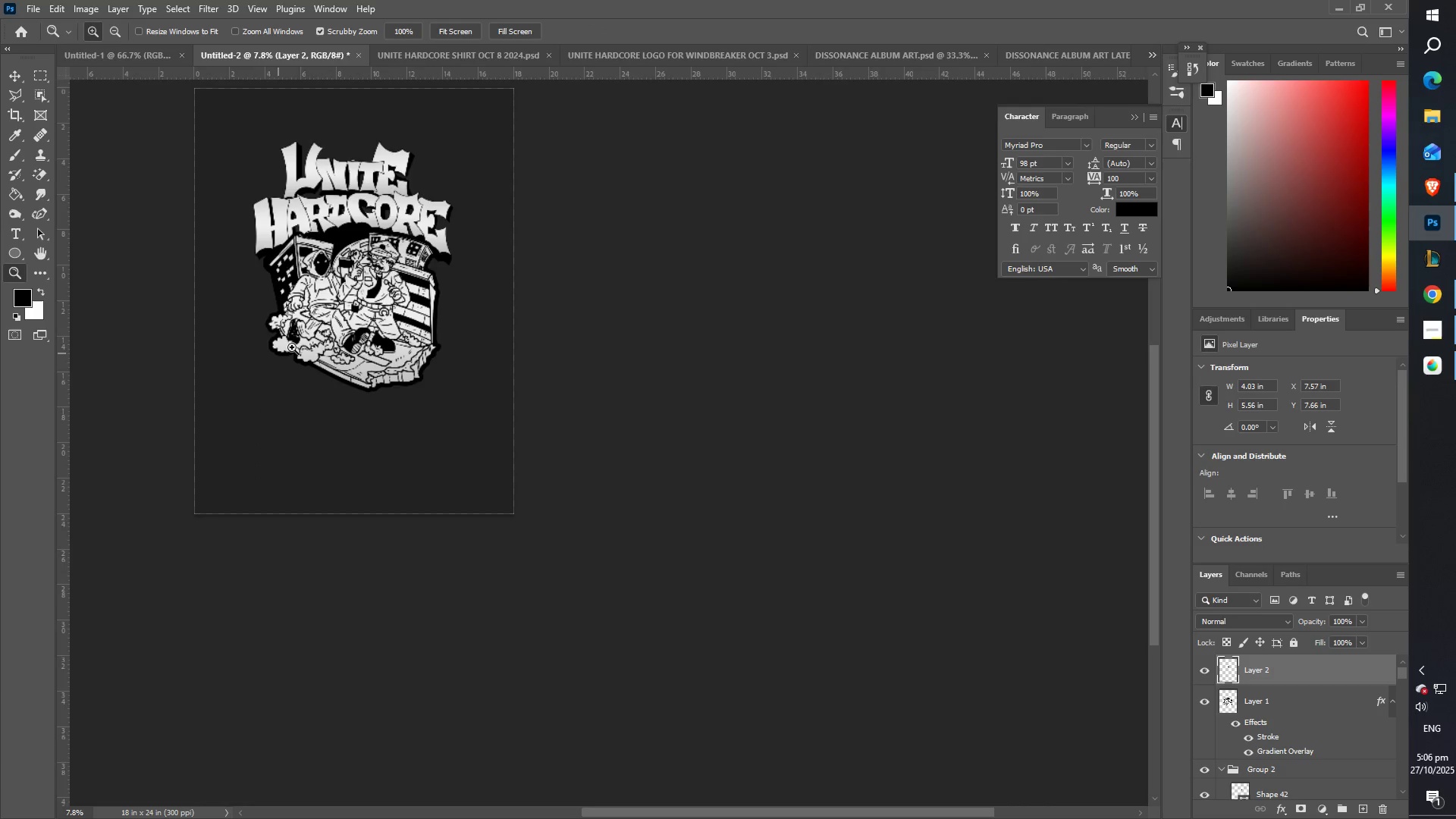 
left_click_drag(start_coordinate=[330, 304], to_coordinate=[391, 325])
 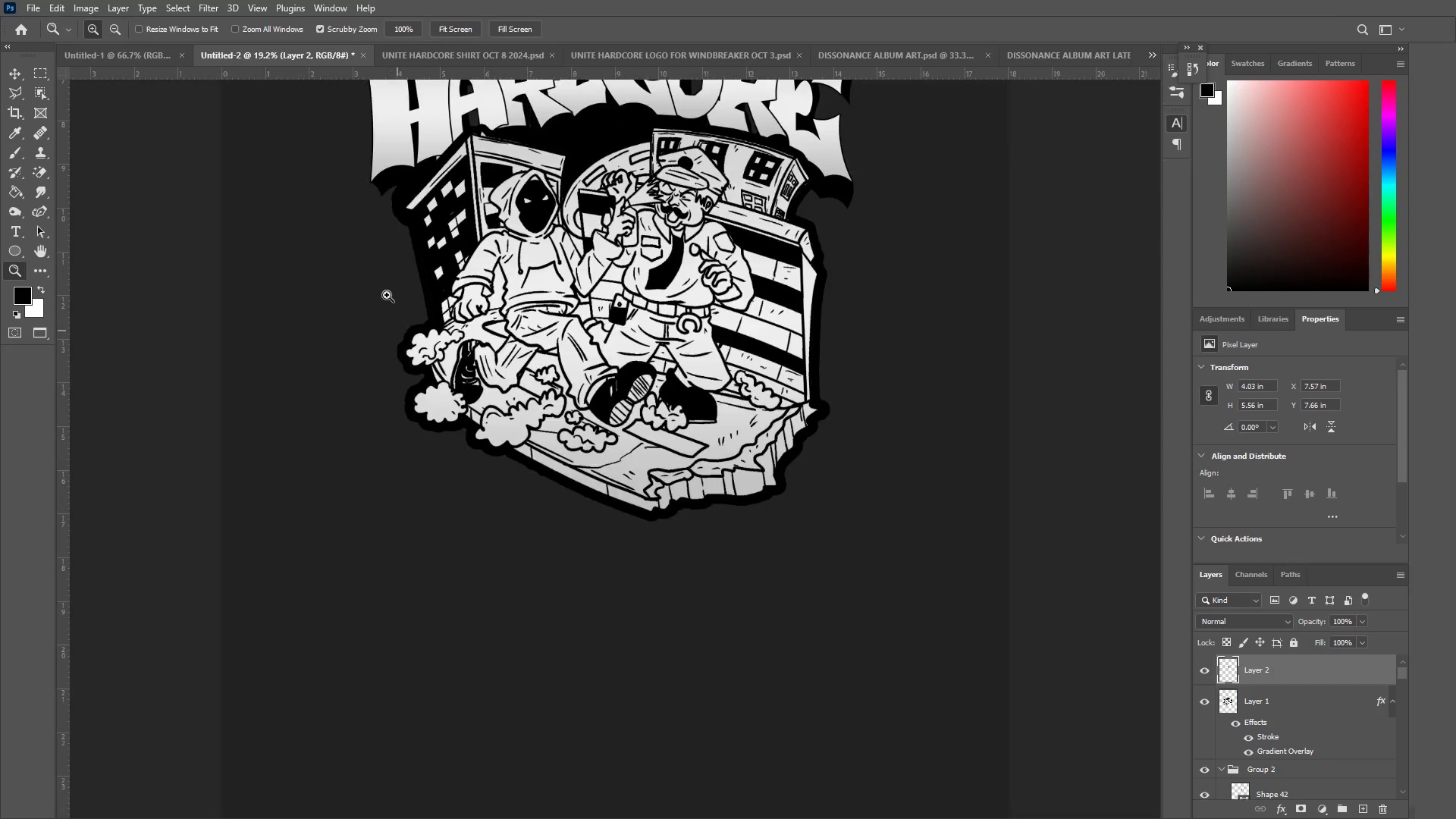 
hold_key(key=Space, duration=0.98)
 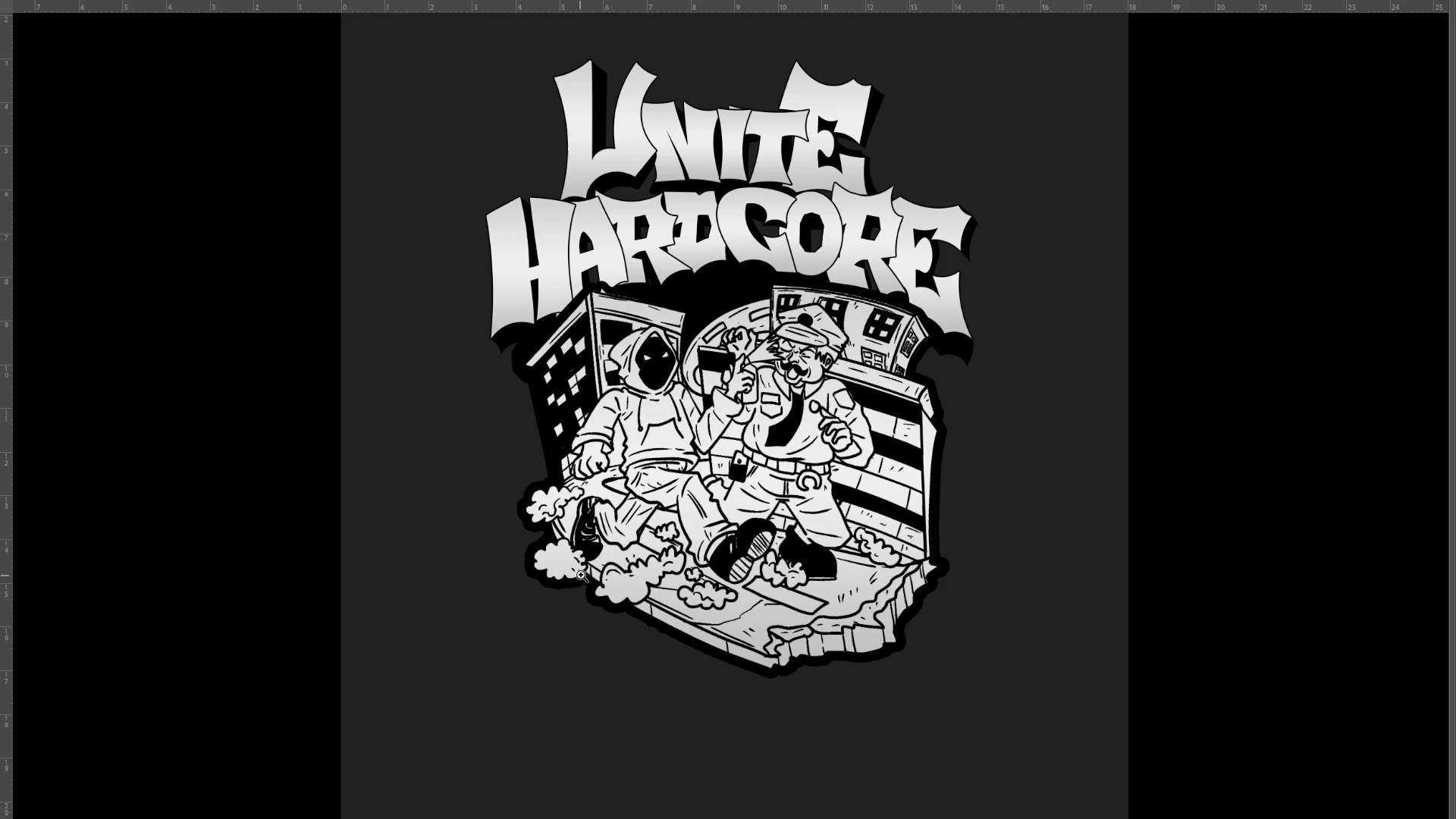 
left_click_drag(start_coordinate=[626, 350], to_coordinate=[581, 582])
 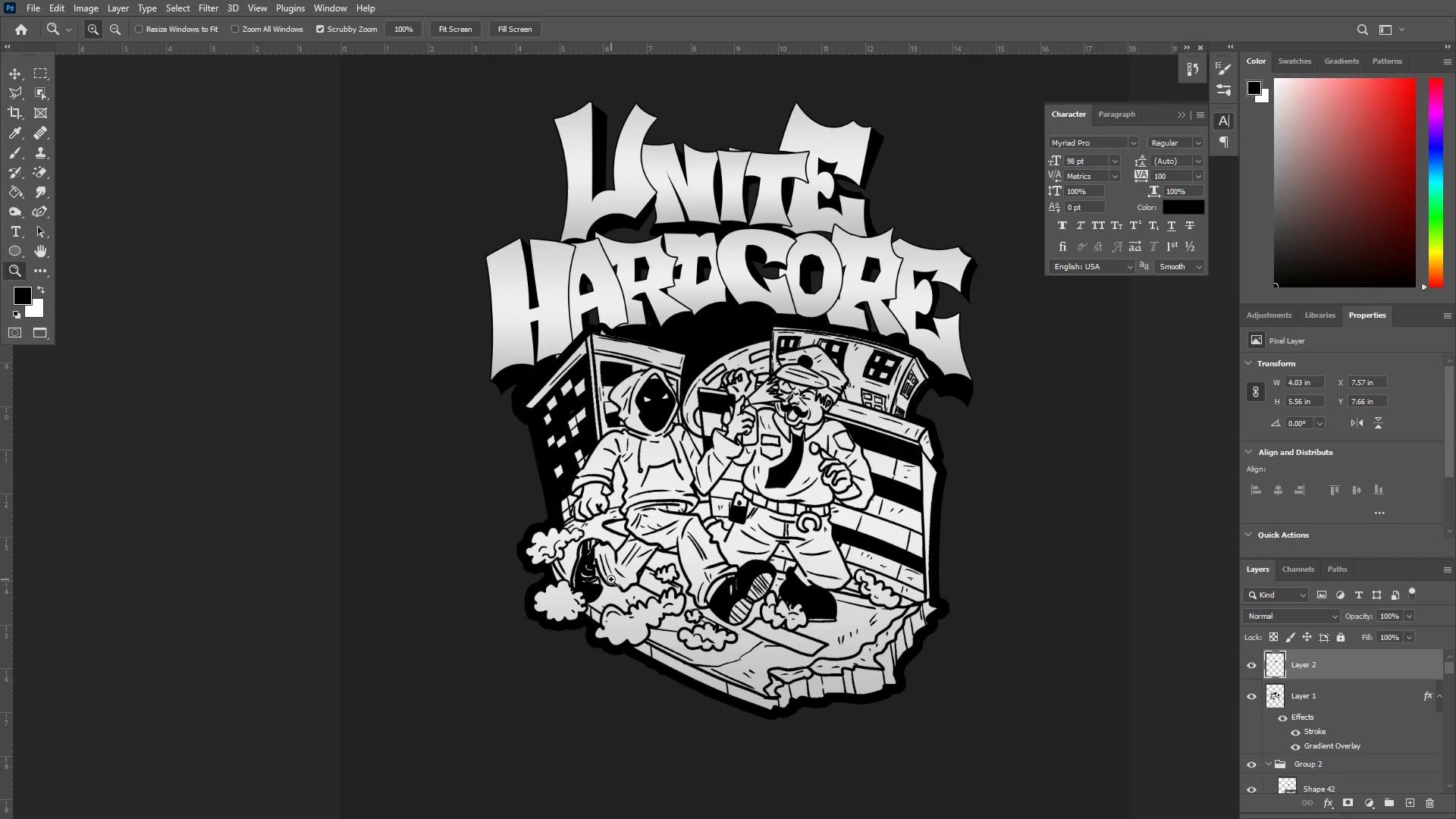 
left_click_drag(start_coordinate=[695, 518], to_coordinate=[713, 524])
 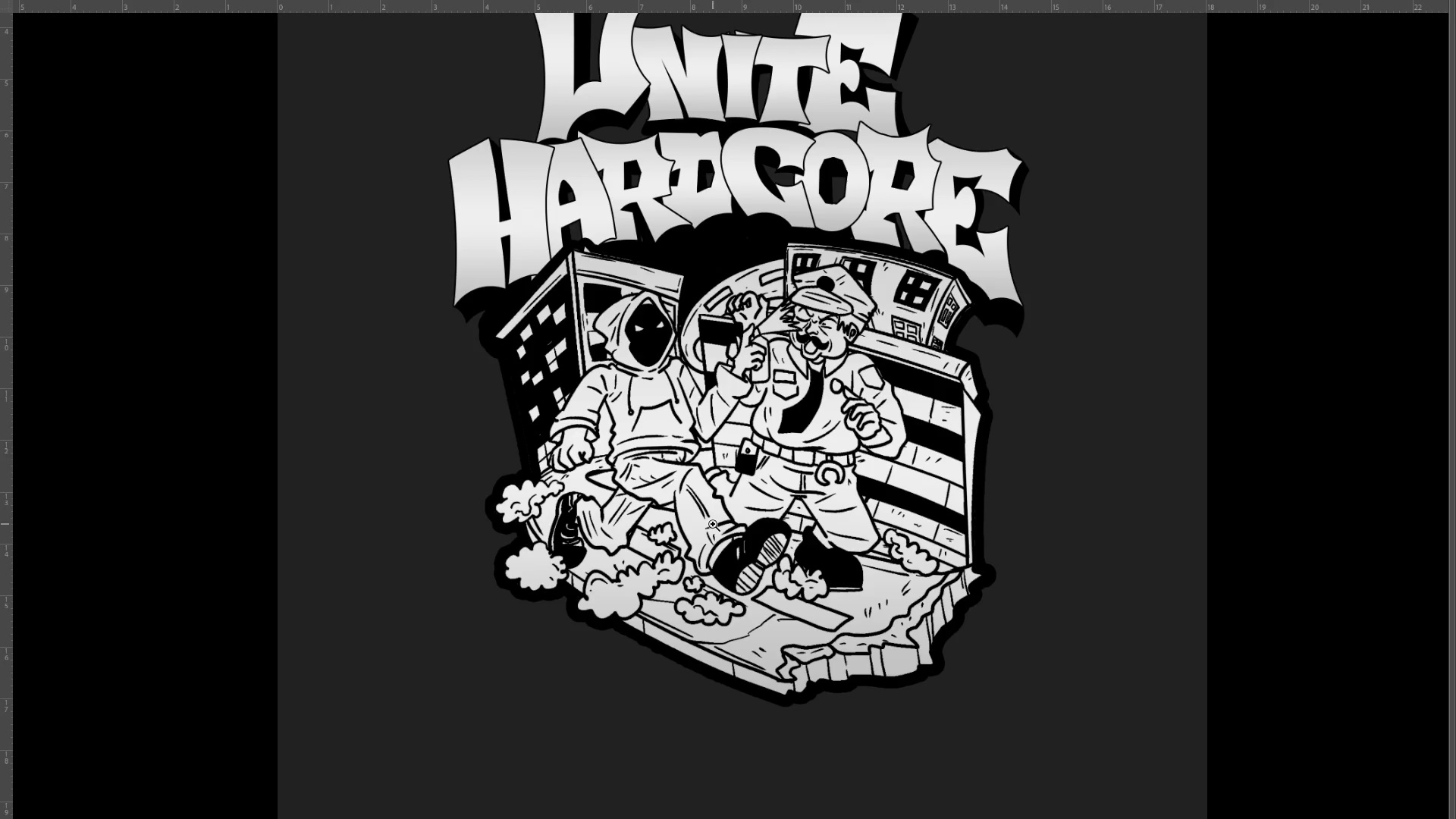 
hold_key(key=Space, duration=0.79)
 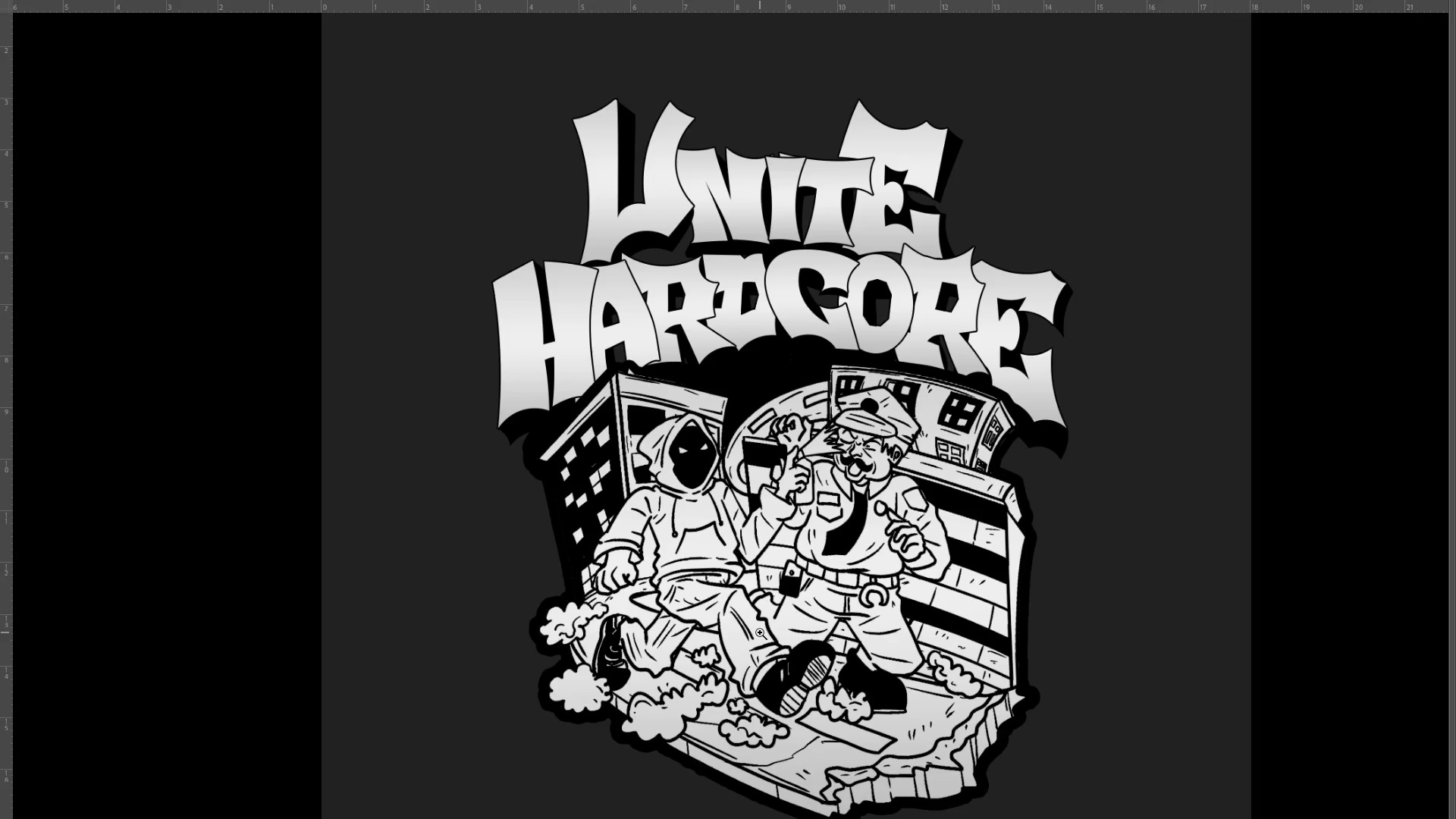 
left_click_drag(start_coordinate=[715, 506], to_coordinate=[759, 628])
 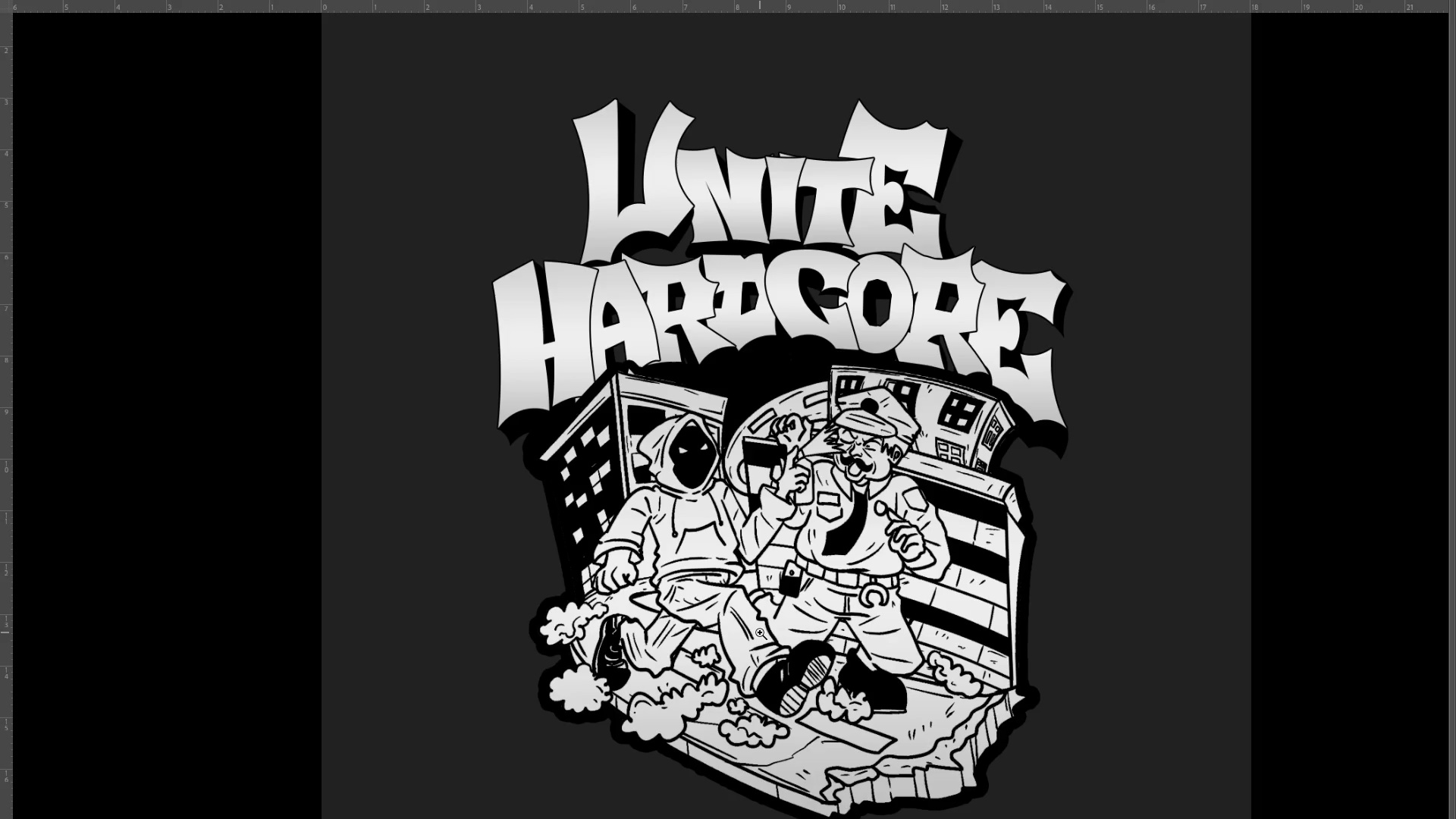 
hold_key(key=Space, duration=0.7)
 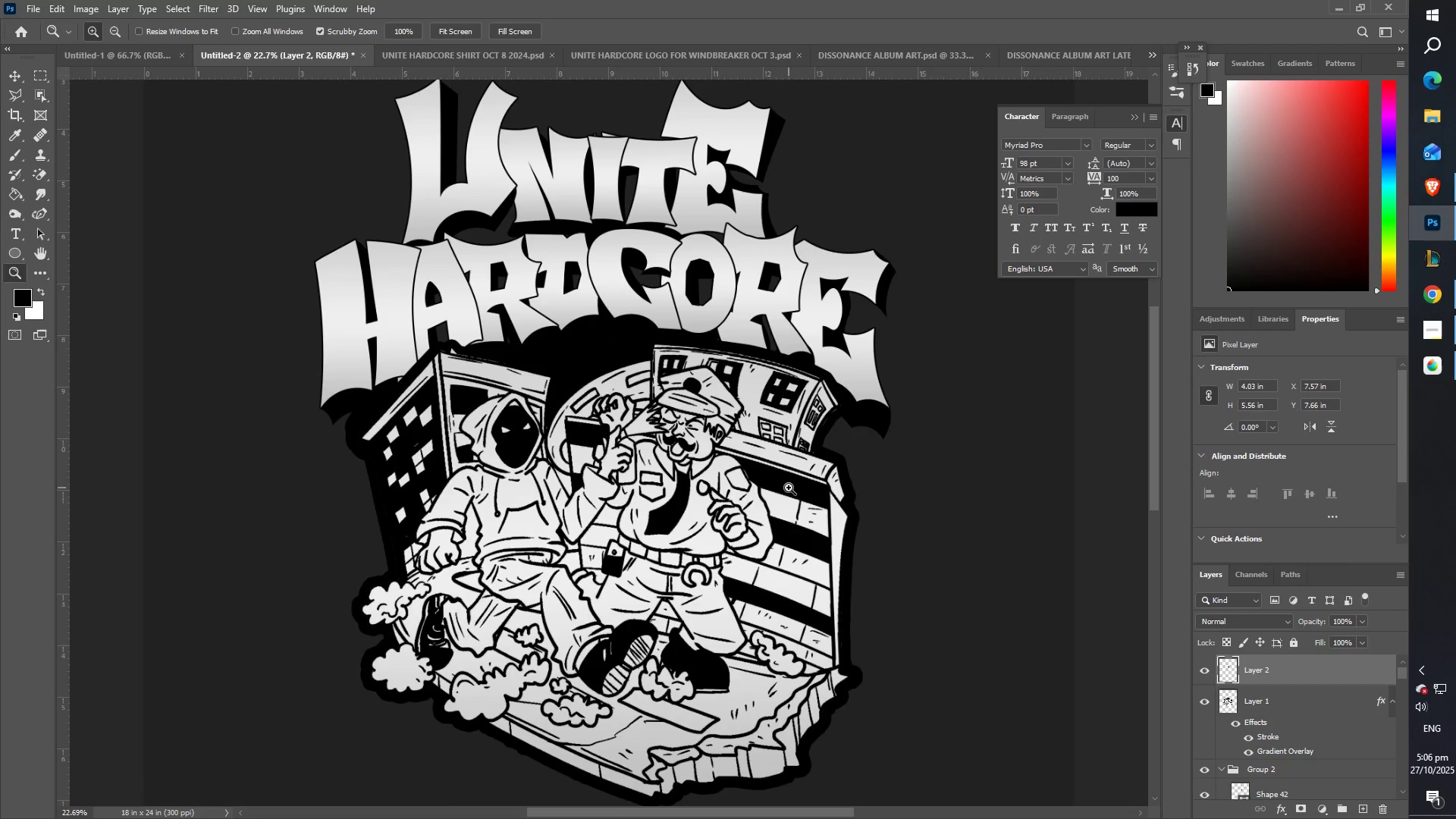 
left_click_drag(start_coordinate=[818, 574], to_coordinate=[786, 487])
 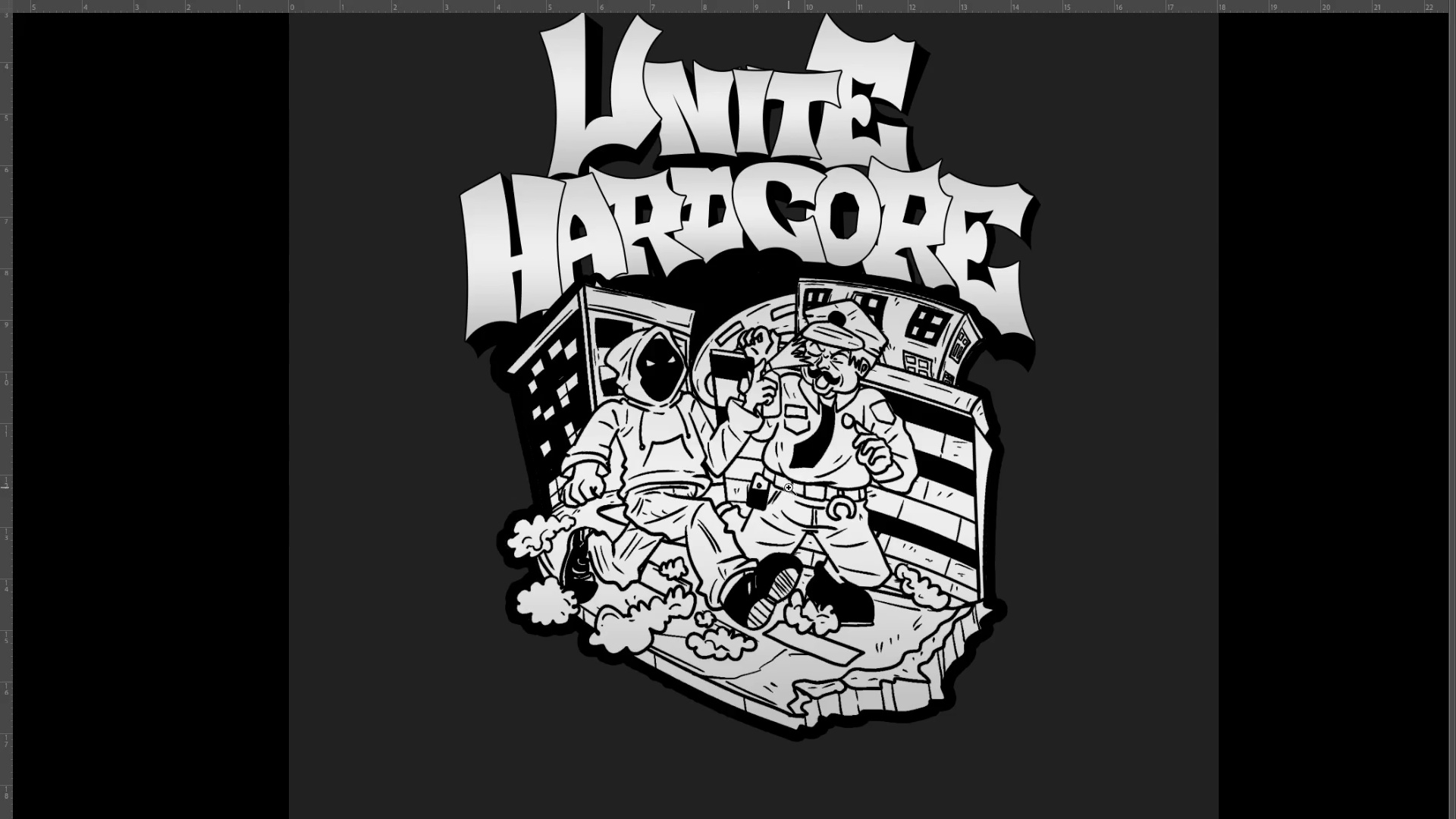 
key(F)
 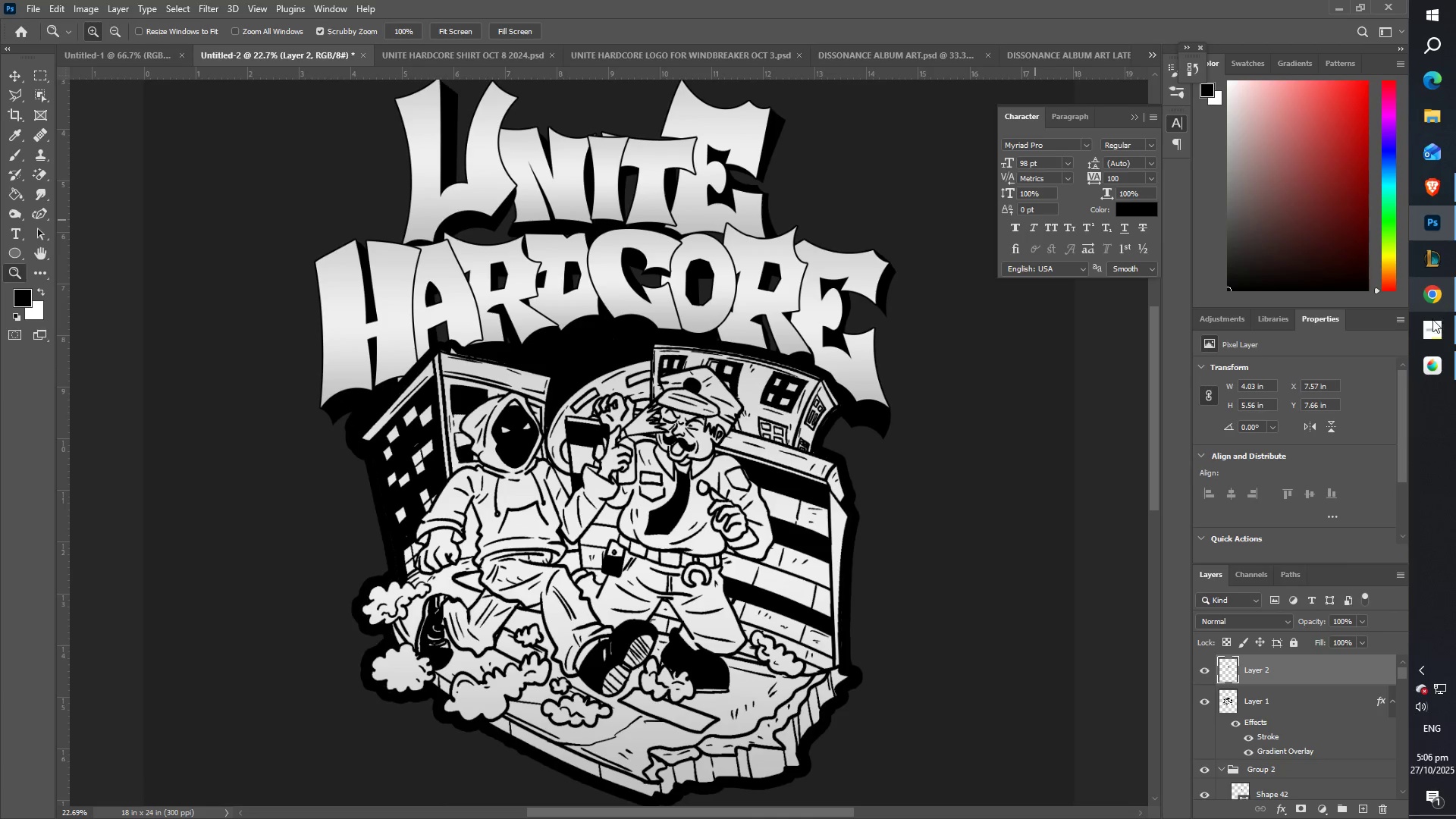 
left_click([1429, 336])